 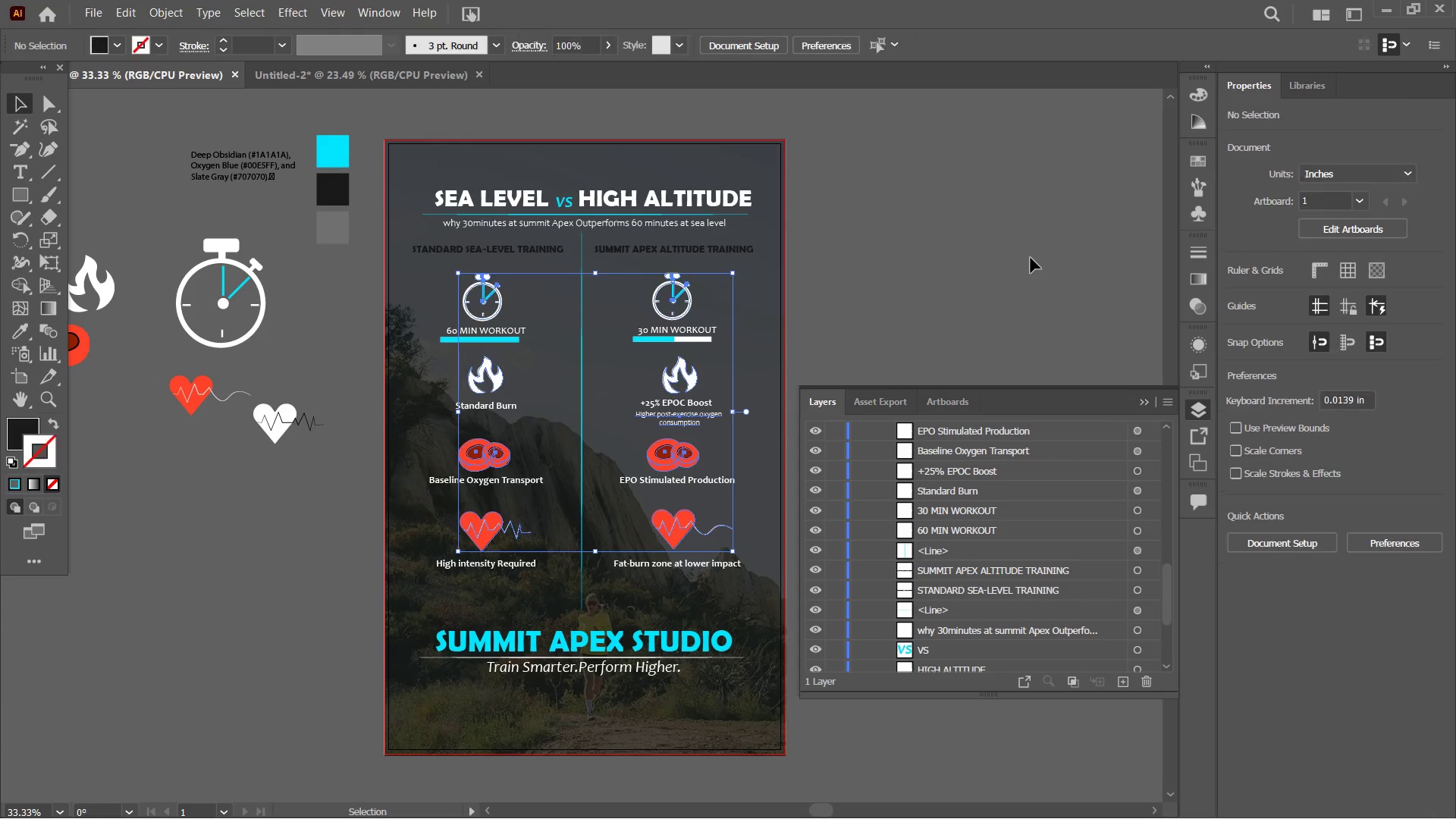 
double_click([1031, 258])
 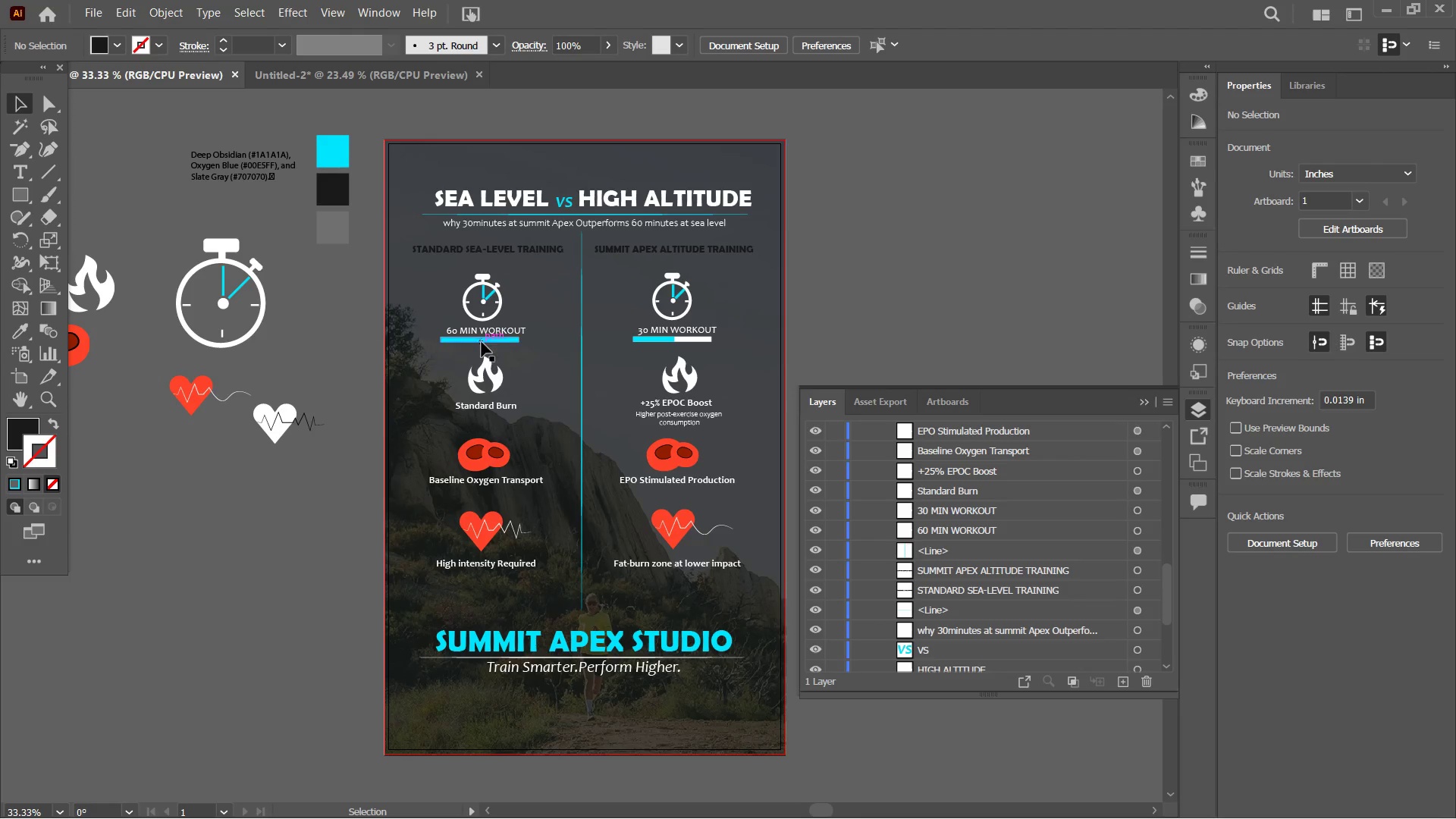 
left_click([480, 407])
 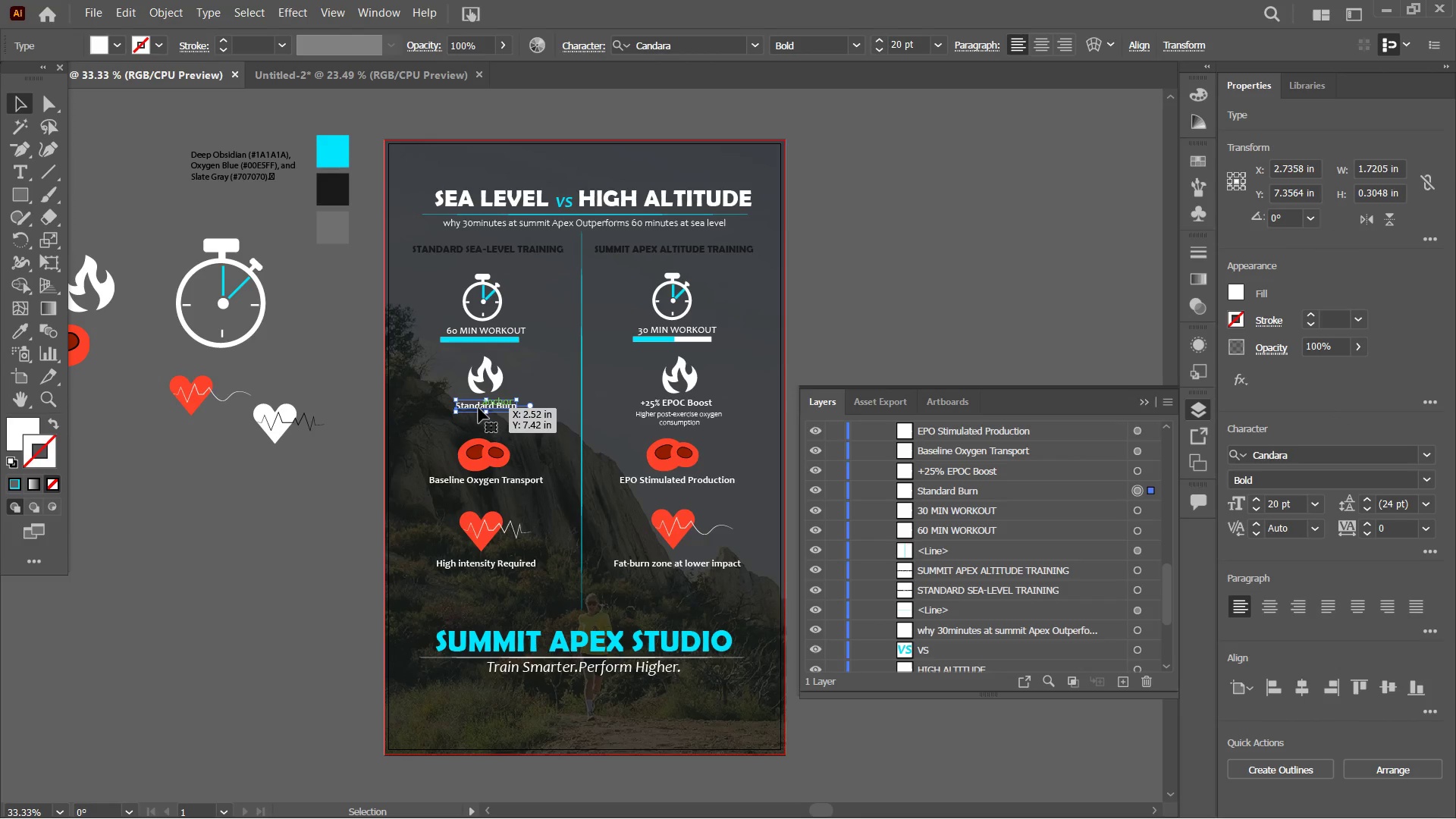 
hold_key(key=ShiftLeft, duration=17.14)
left_click([479, 480])
 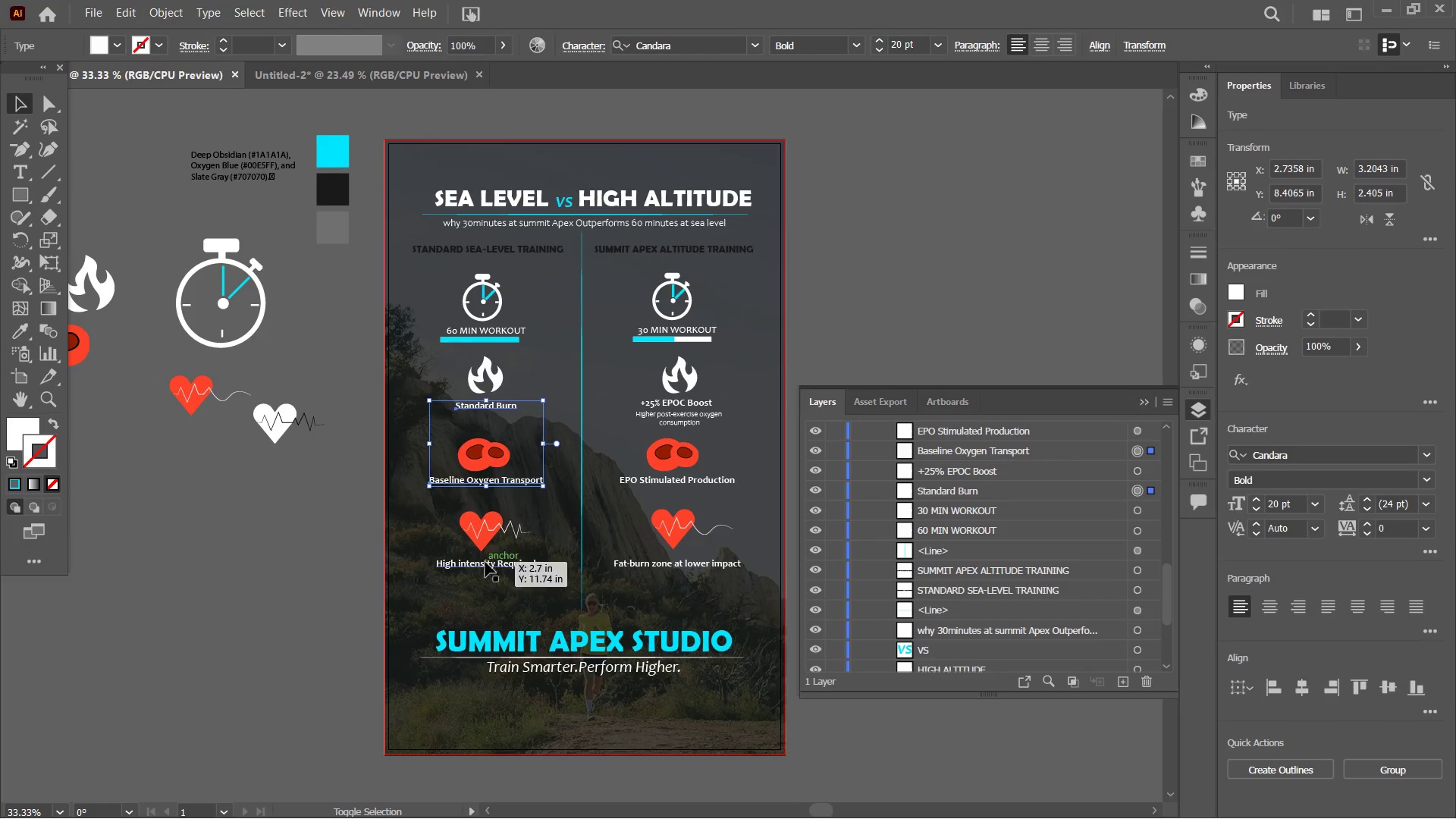 
left_click([484, 566])
 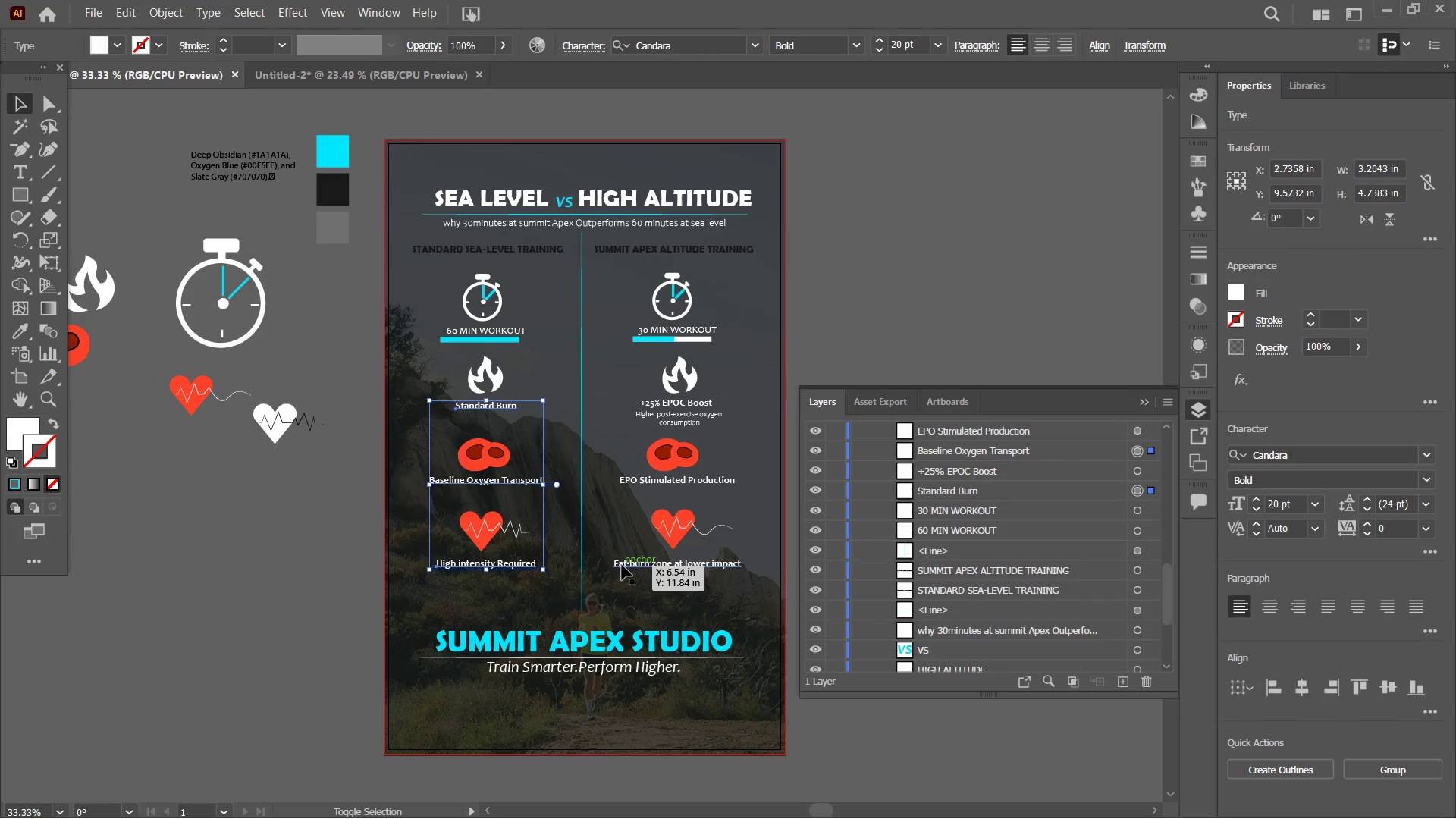 
left_click([623, 565])
 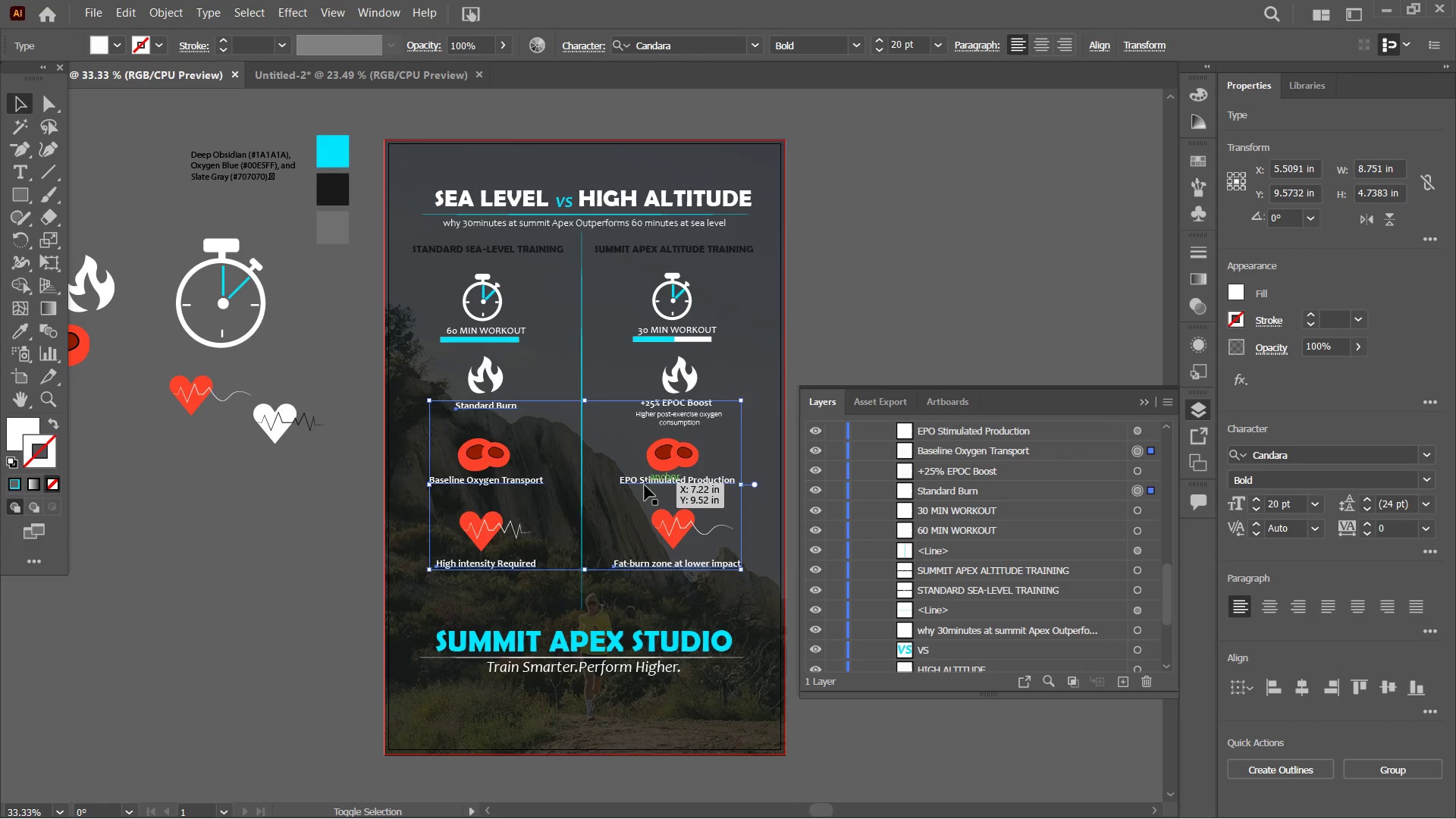 
left_click([645, 485])
 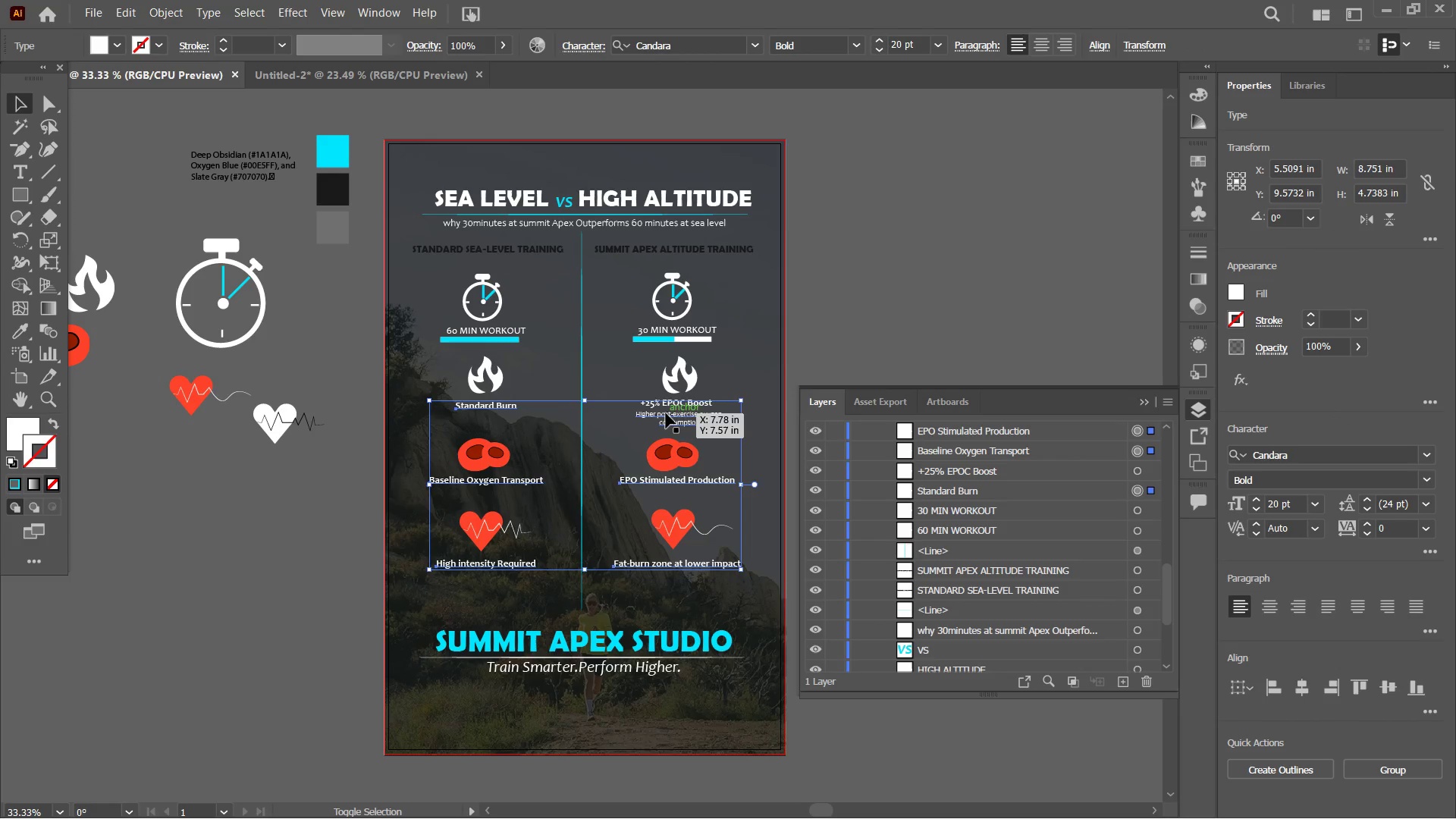 
double_click([666, 413])
 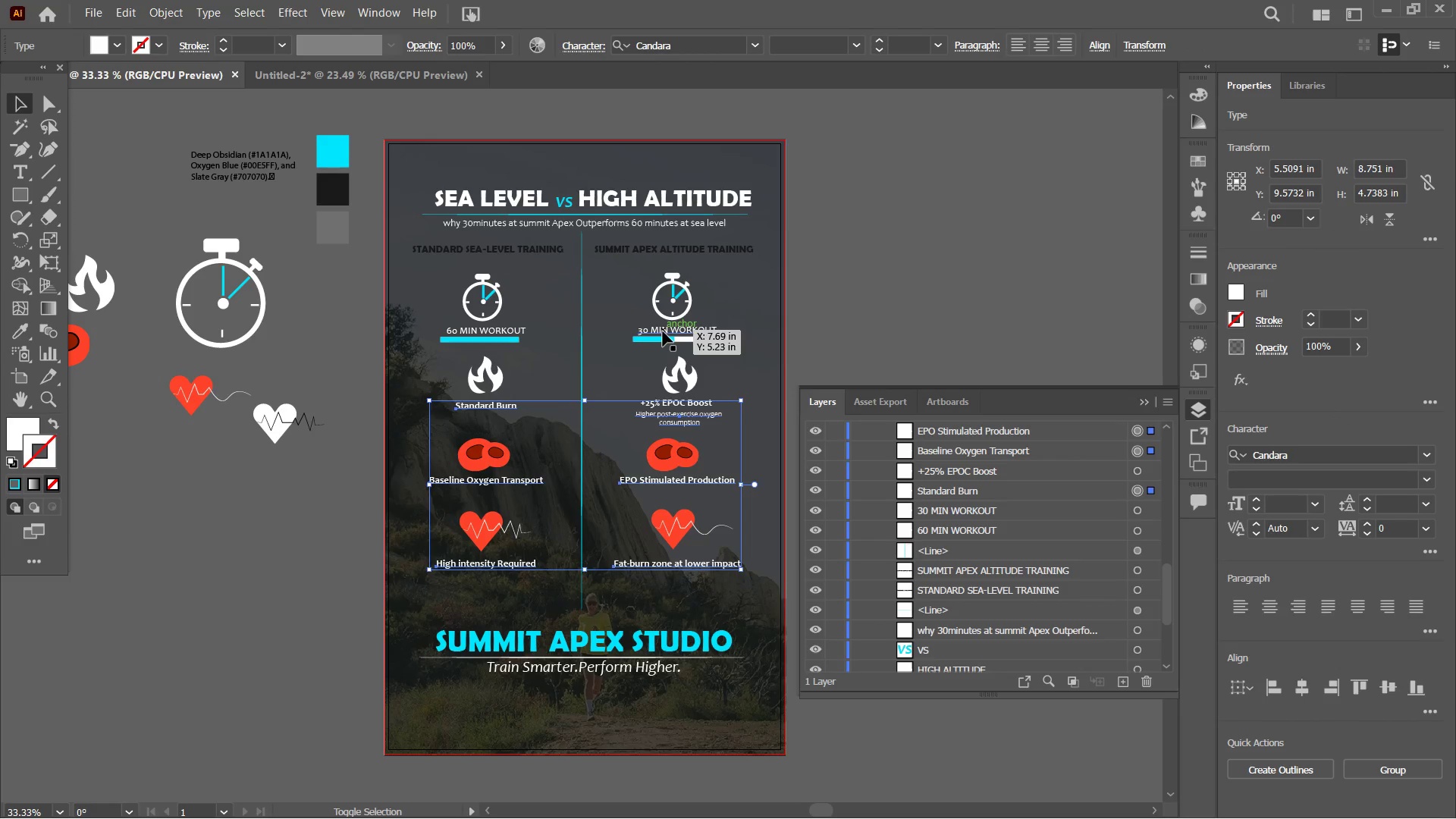 
left_click([664, 331])
 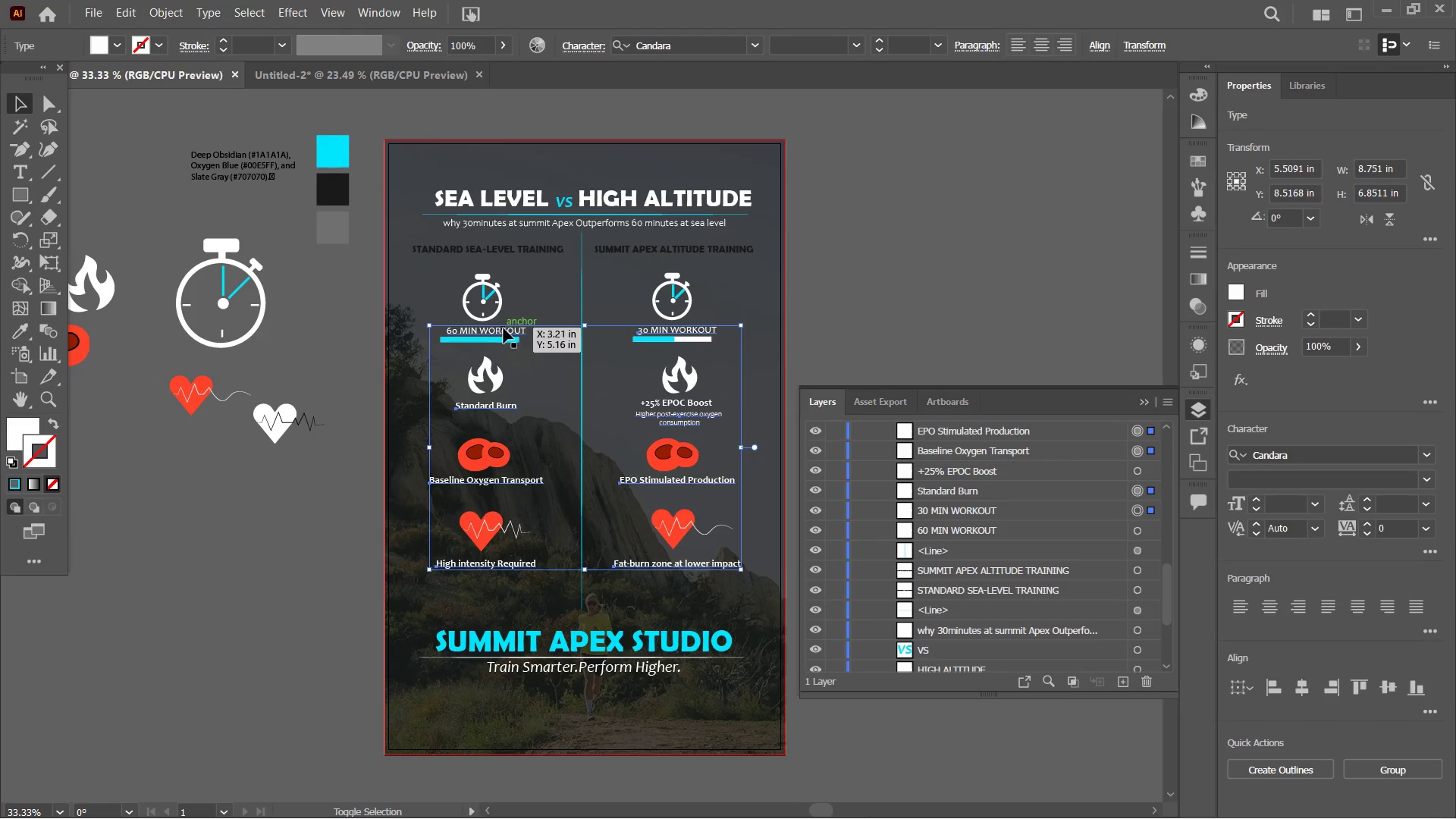 
left_click([507, 329])
 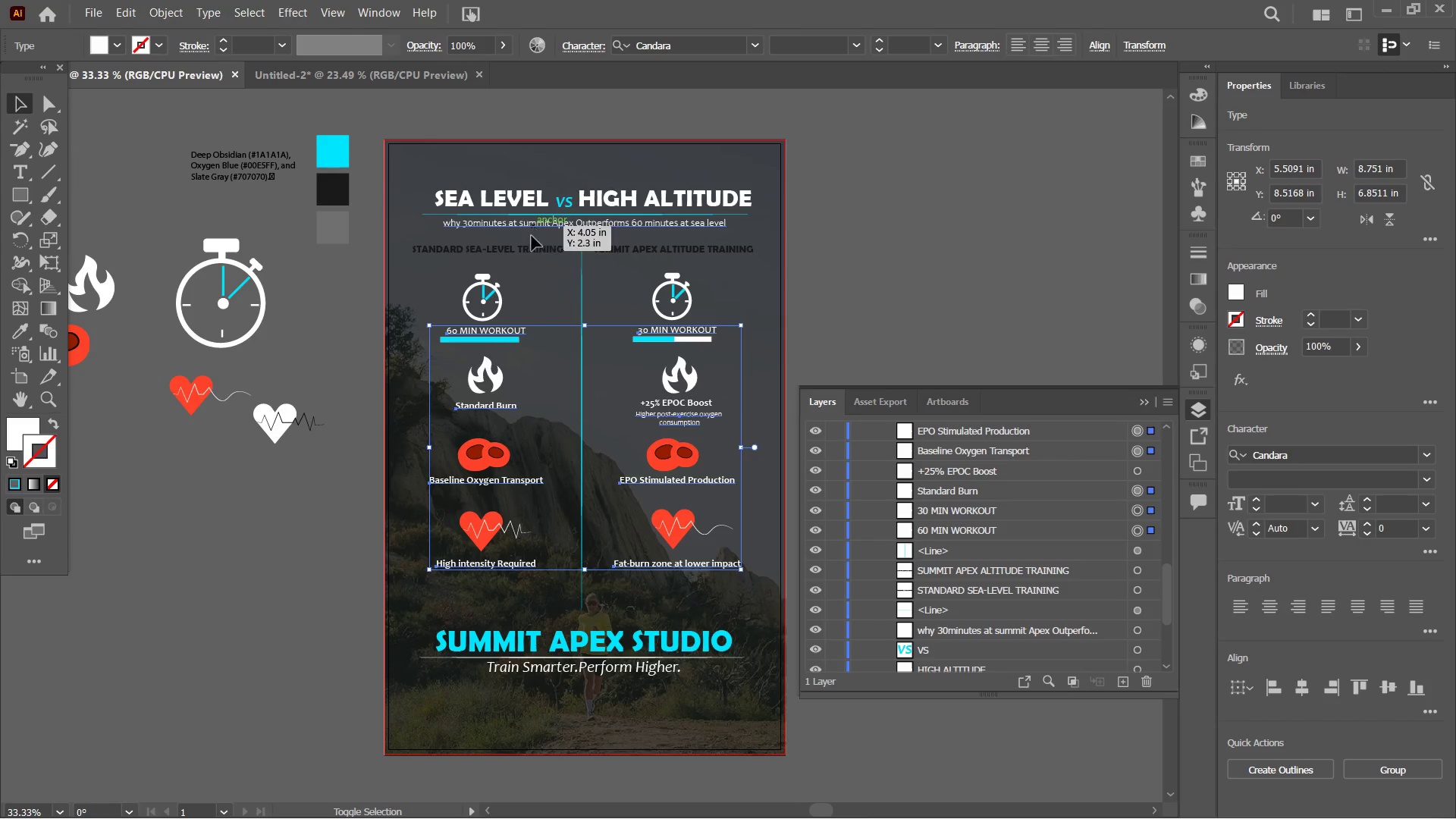 
left_click([530, 249])
 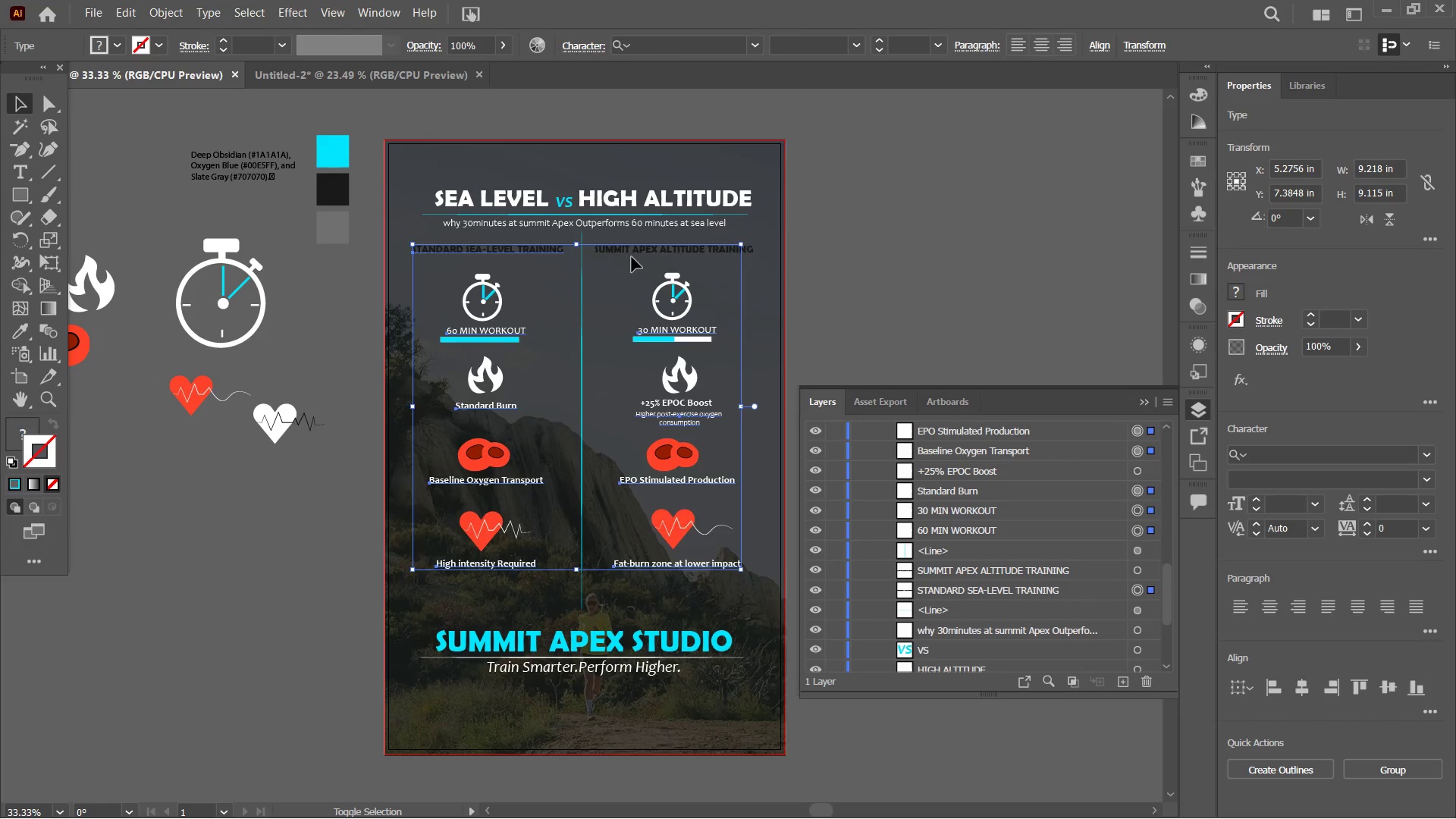 
left_click([633, 253])
 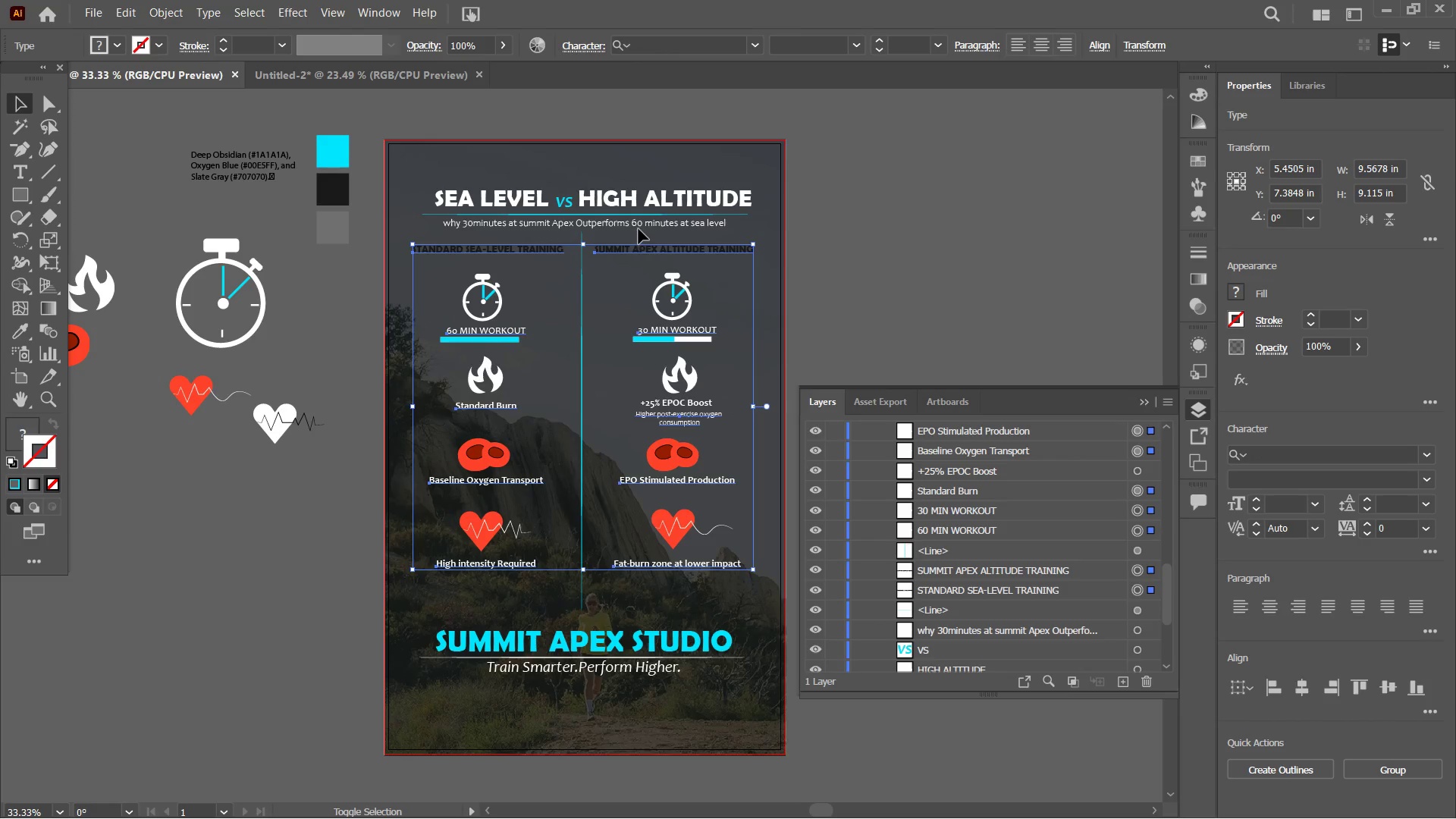 
left_click([639, 224])
 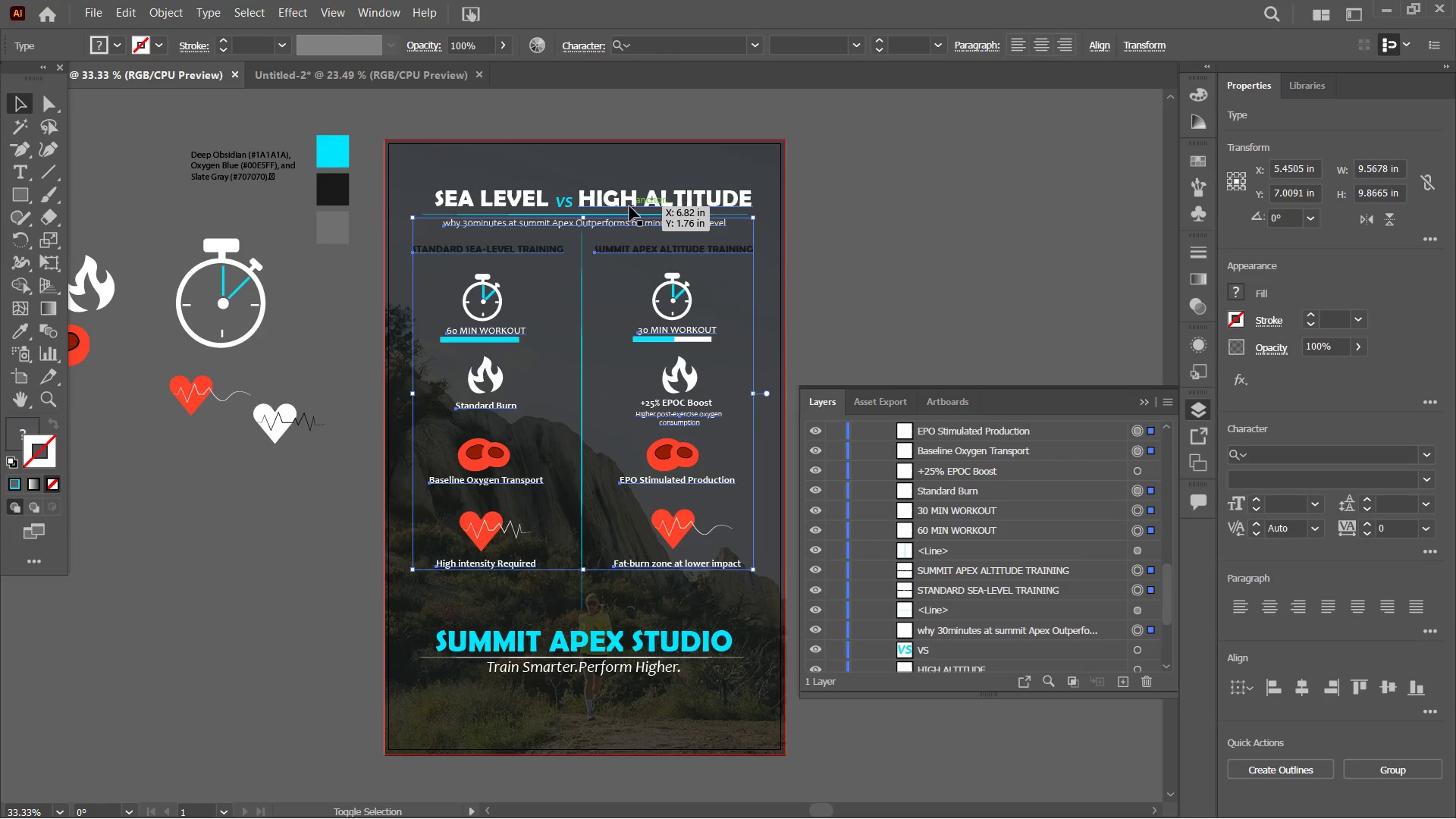 
left_click([629, 206])
 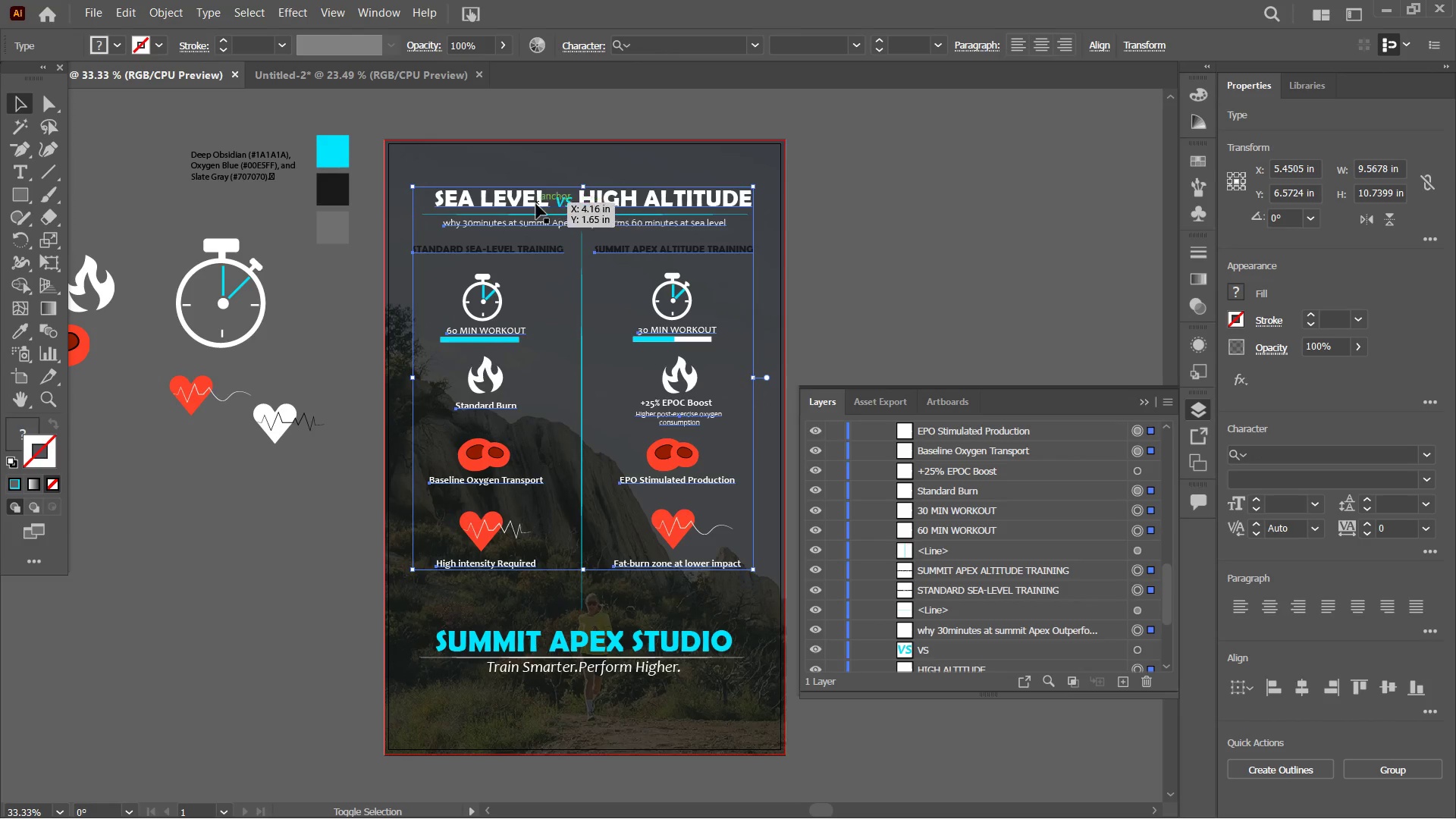 
left_click([536, 204])
 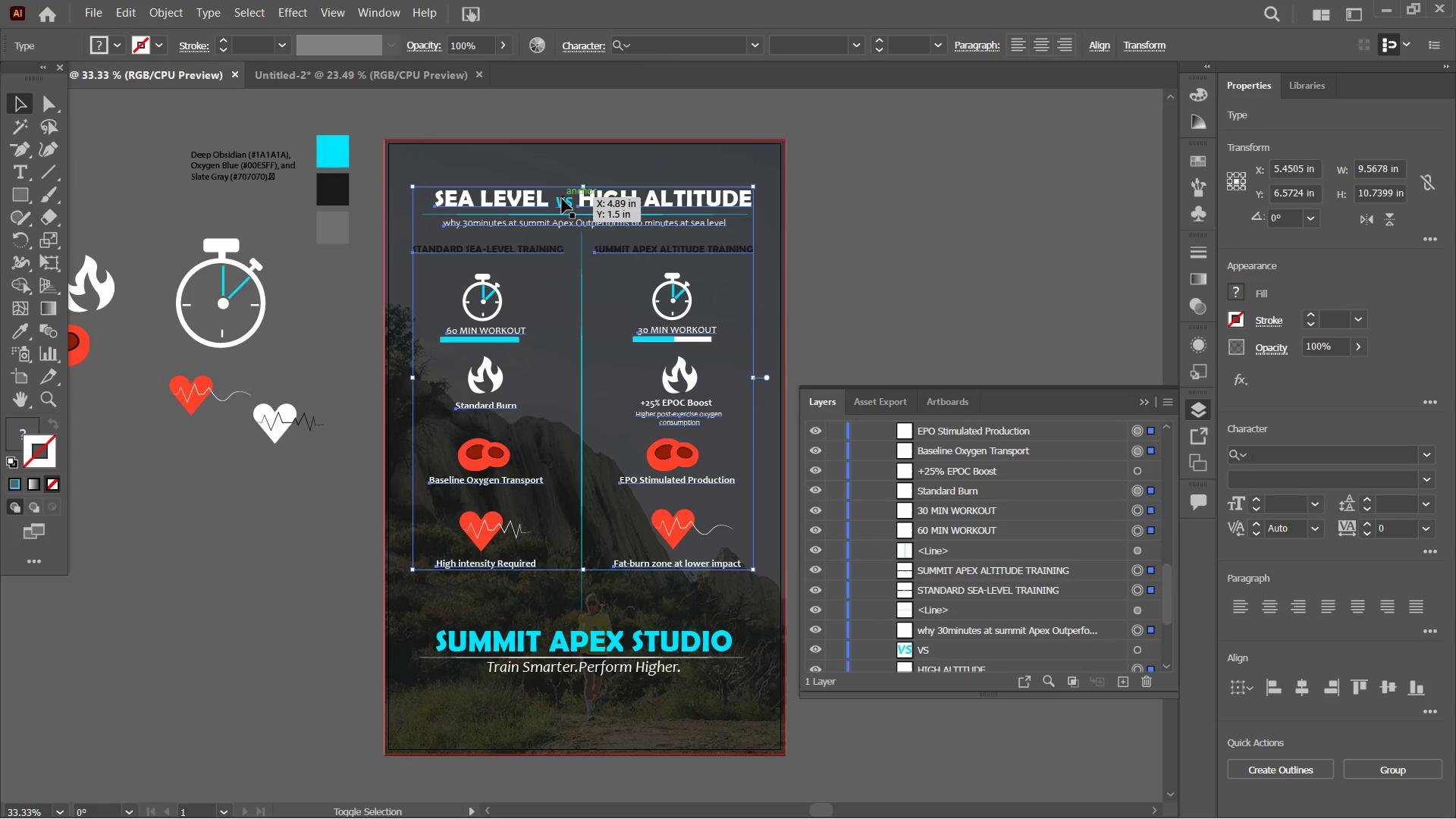 
double_click([562, 199])
 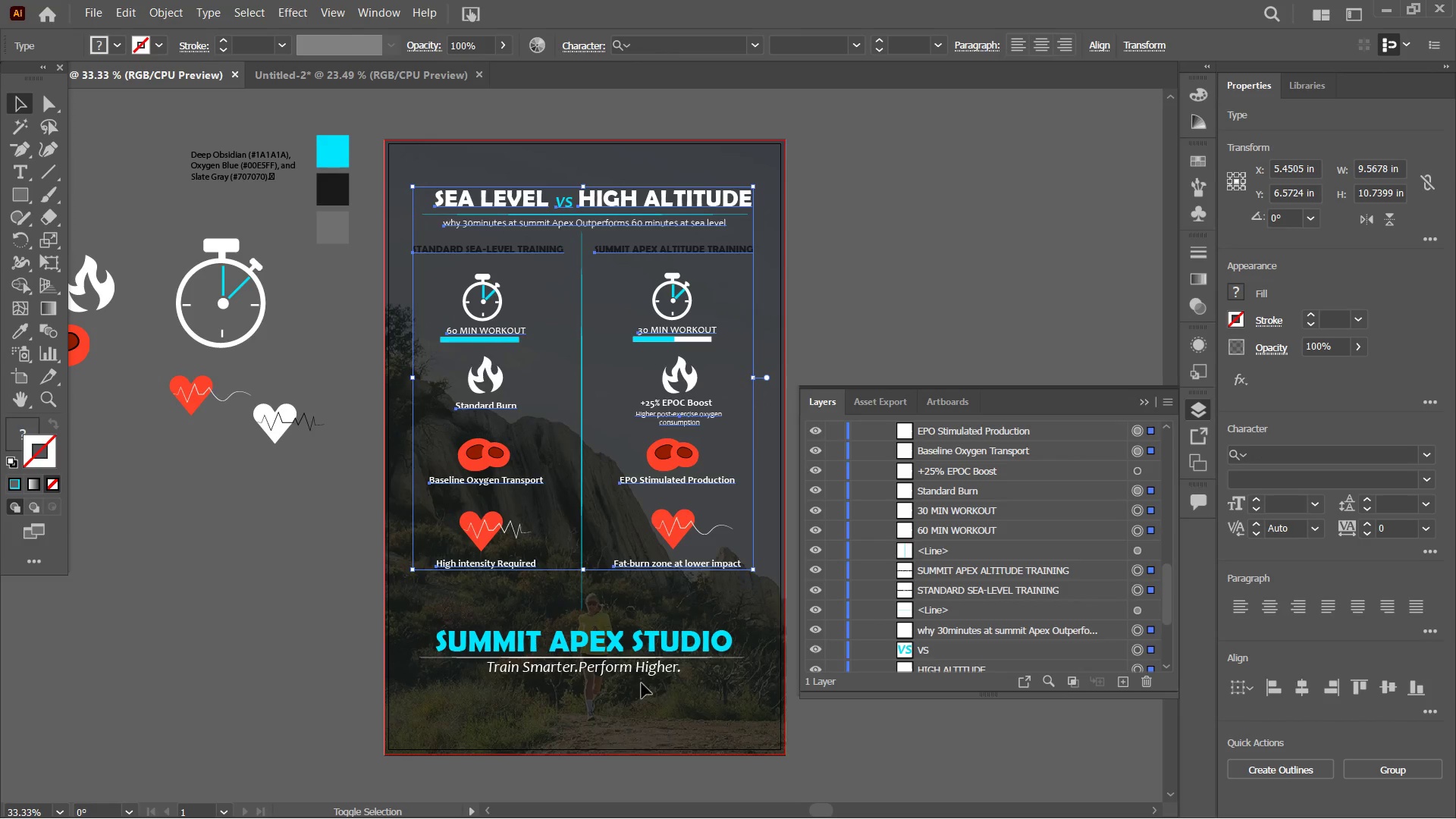 
left_click([630, 671])
 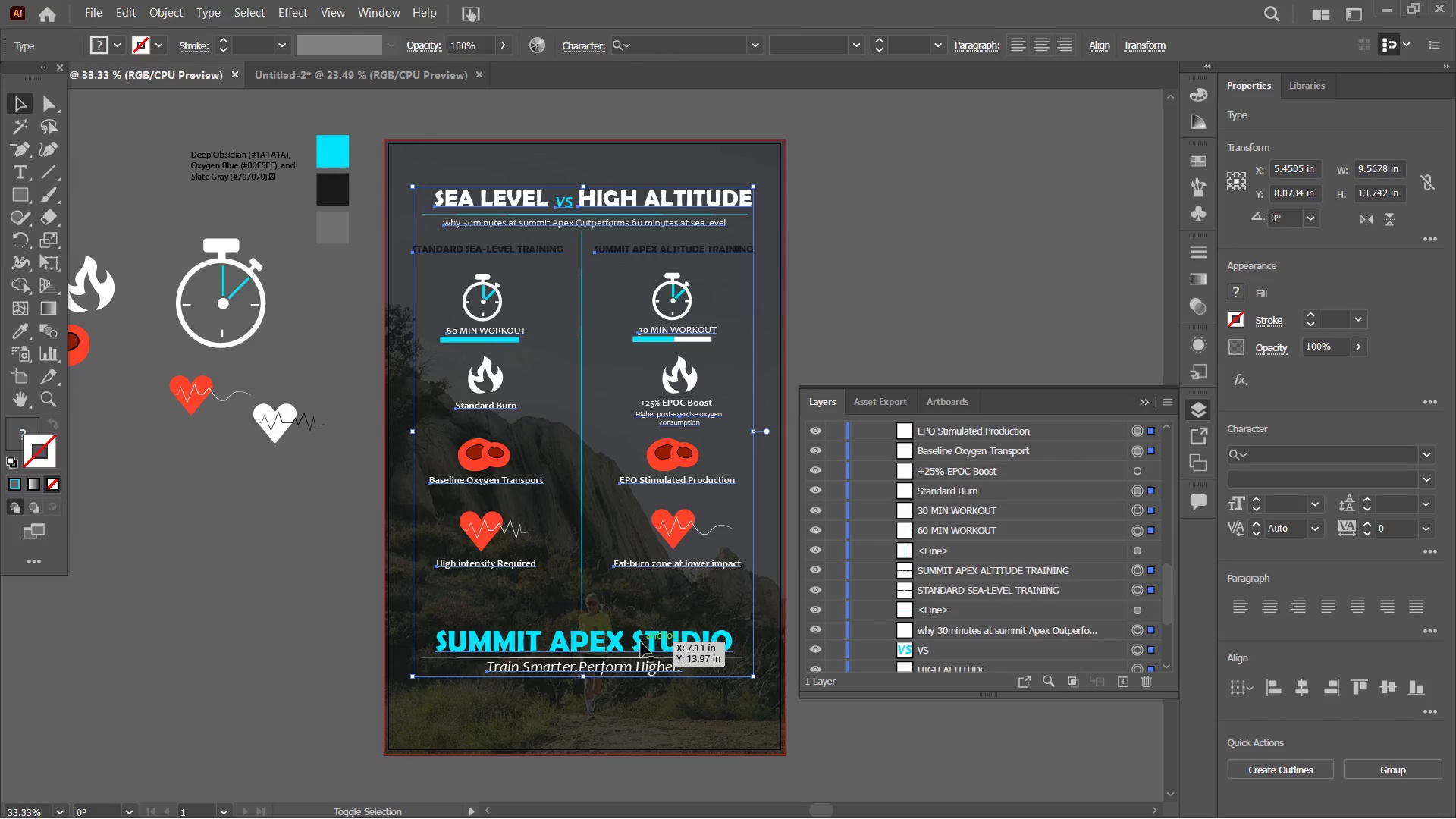 
left_click([641, 642])
 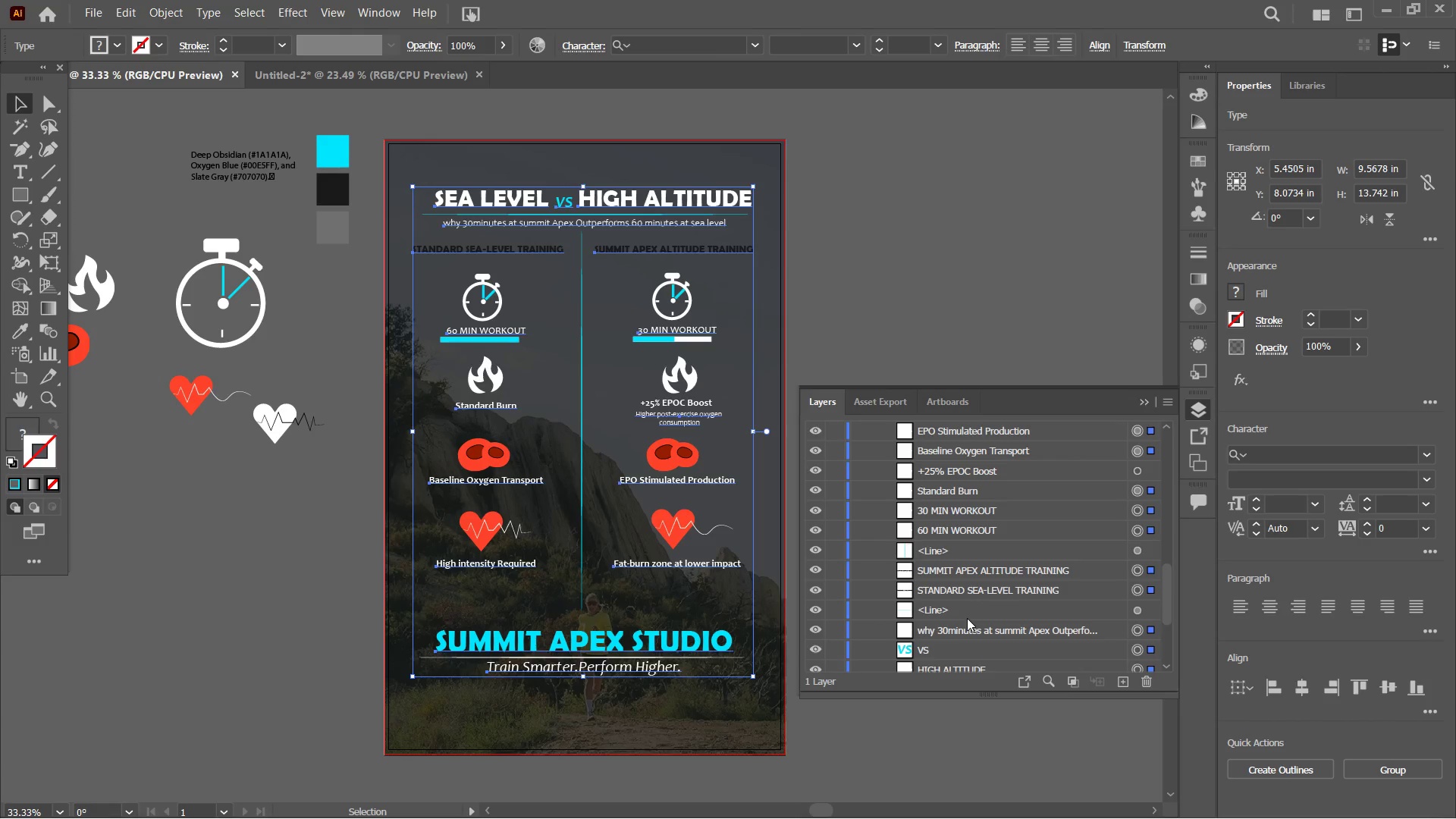 
wait(5.42)
 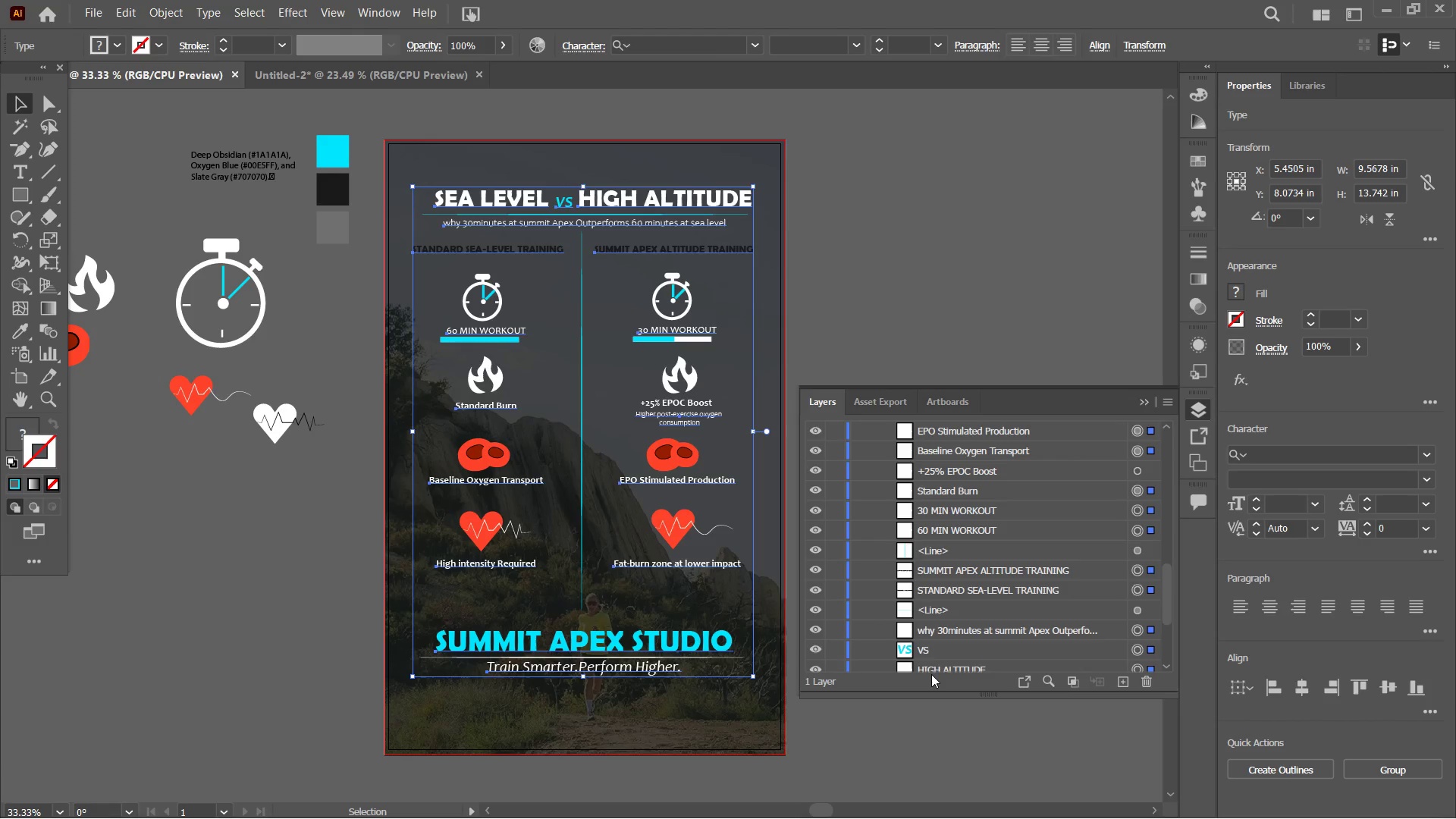 
mouse_move([1123, 682])
 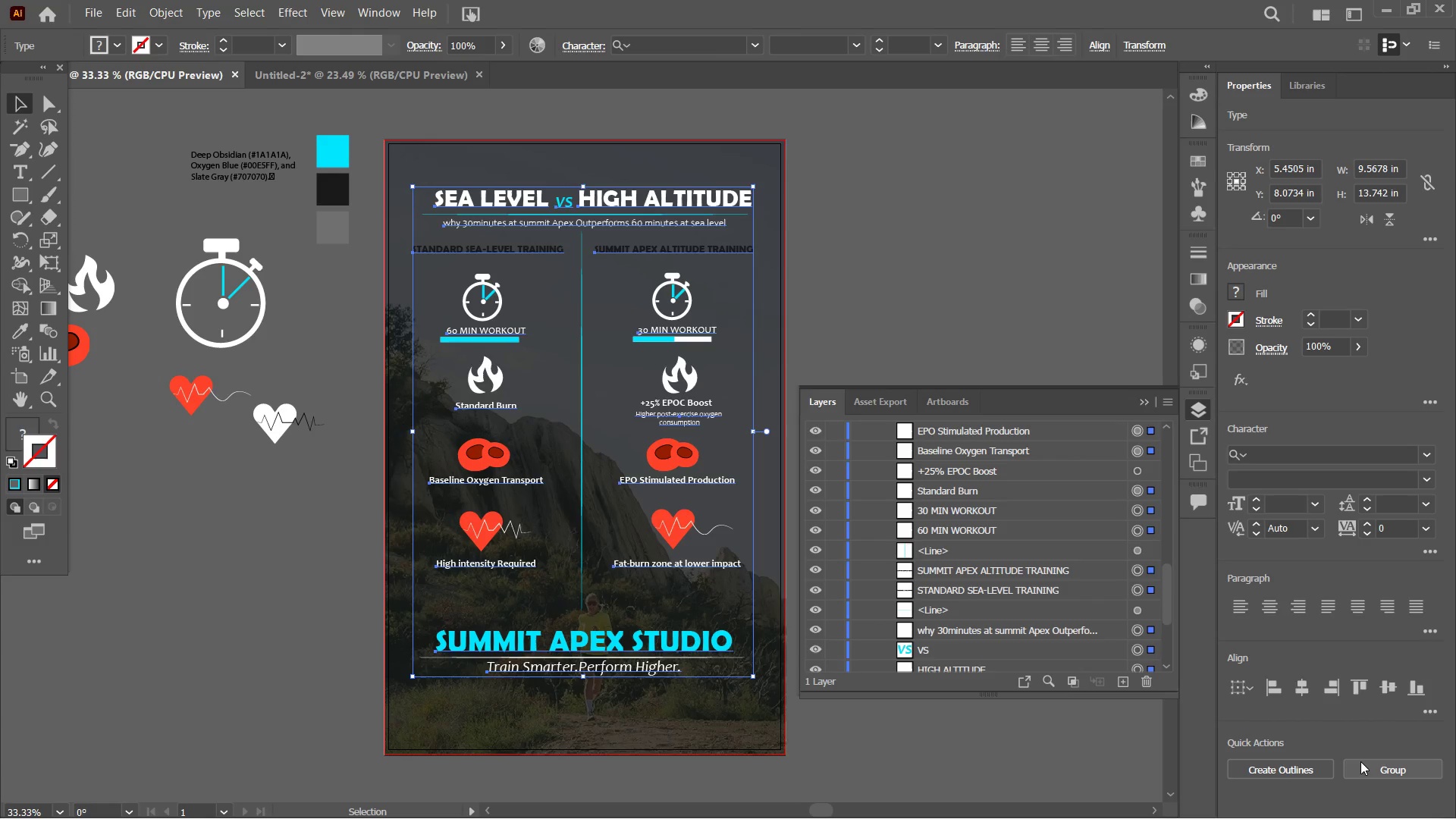 
left_click([1360, 761])
 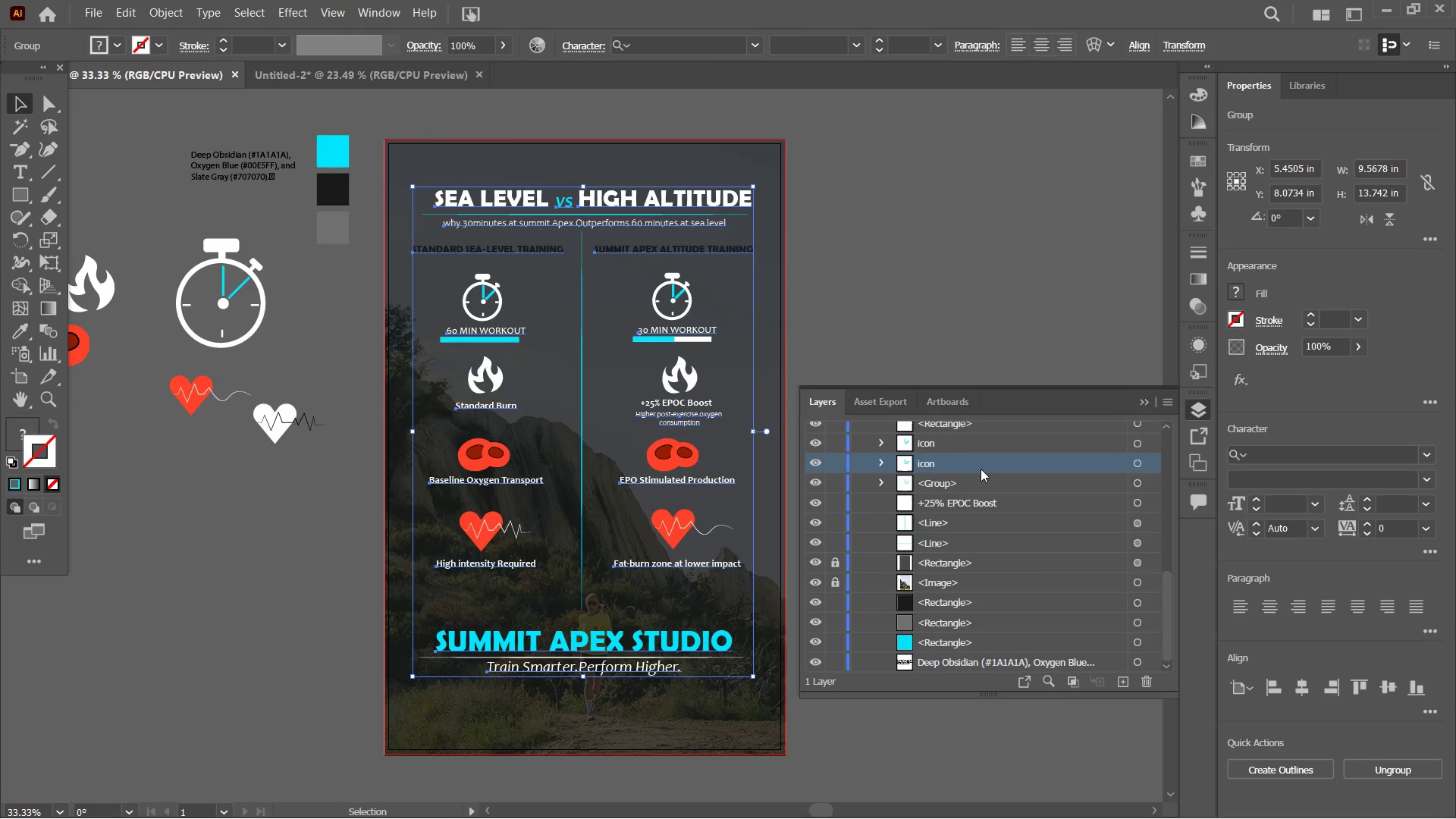 
wait(5.95)
 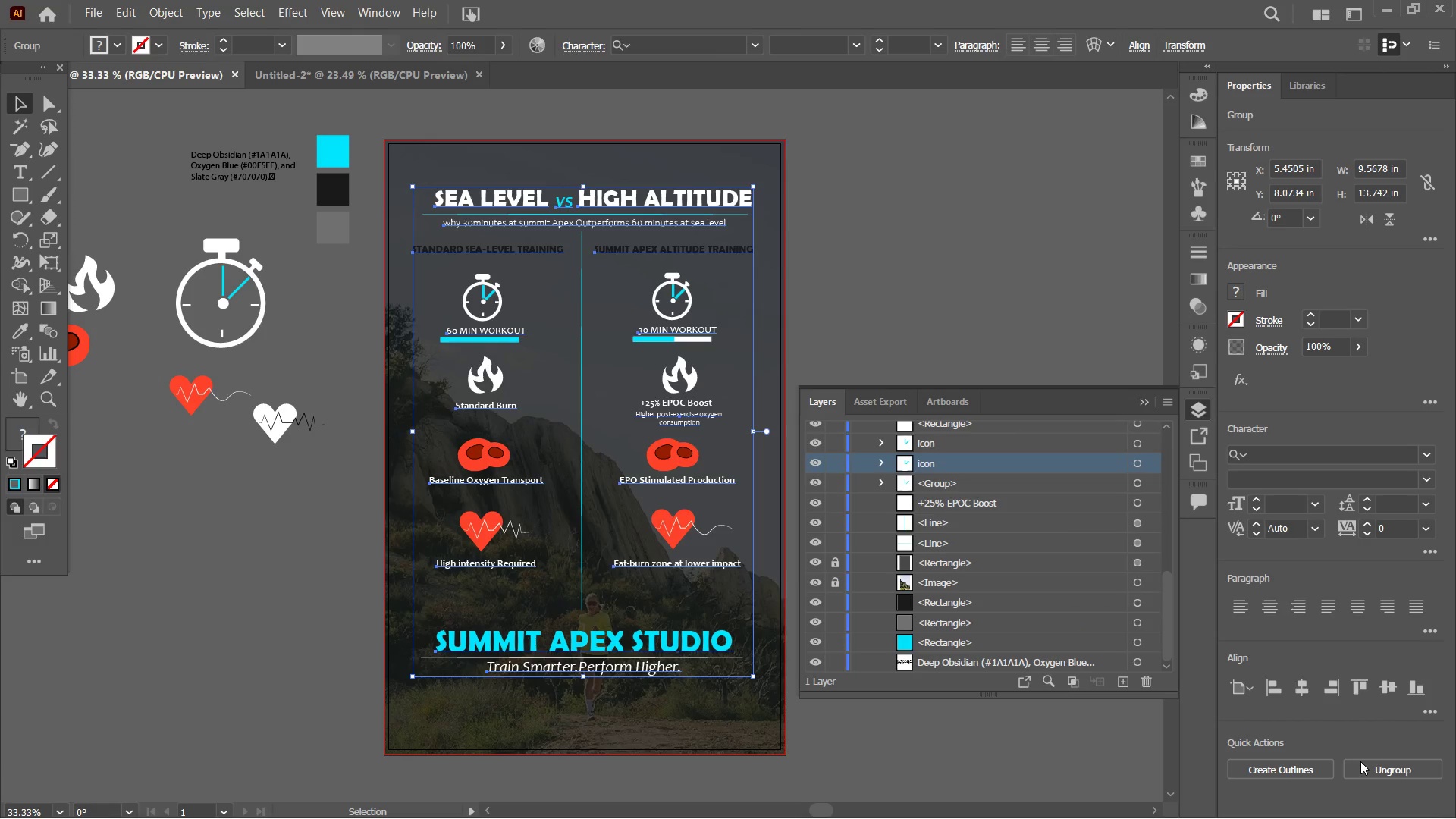 
scroll: coordinate [978, 487], scroll_direction: up, amount: 6.0
 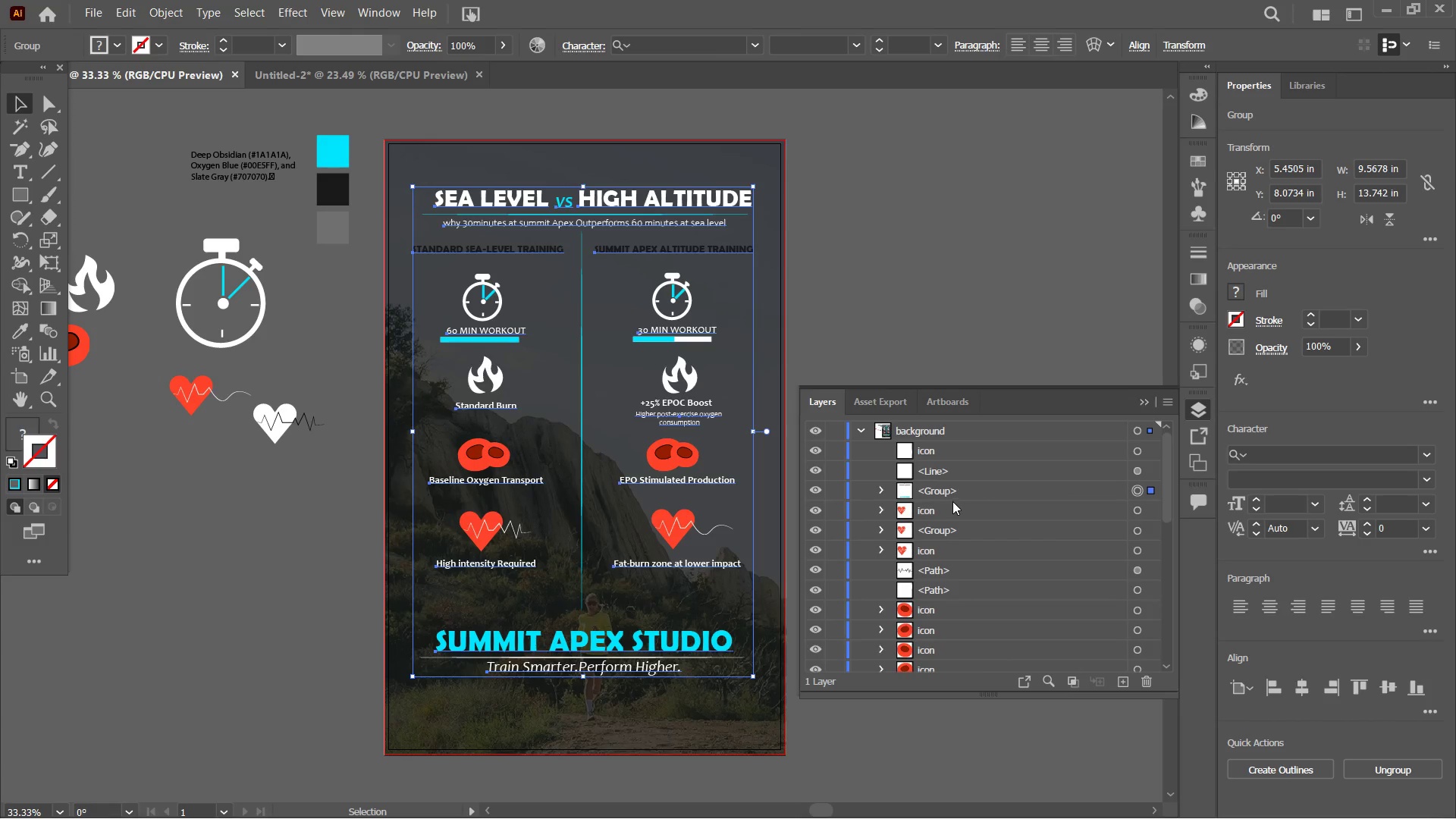 
left_click([937, 494])
 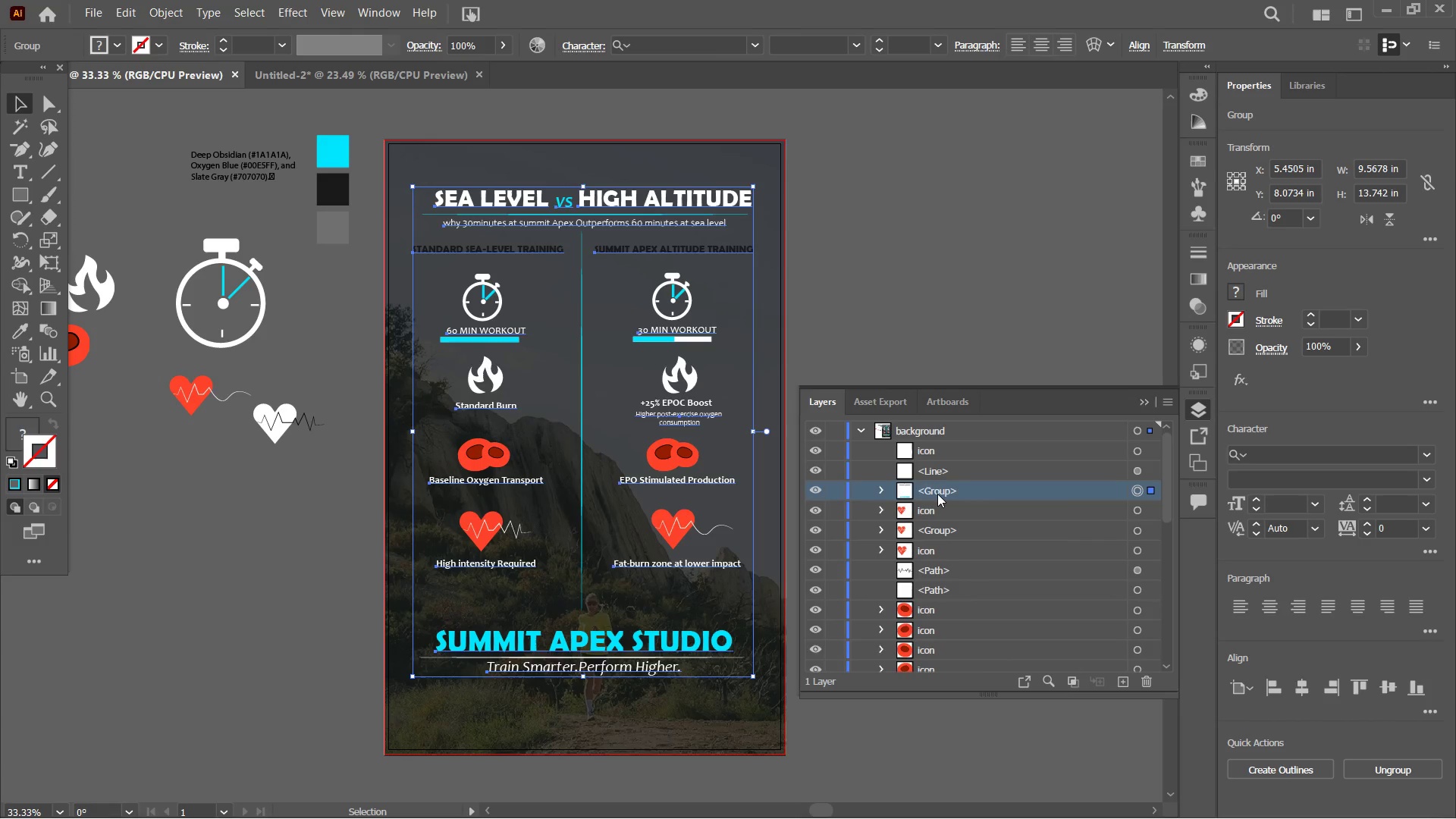 
double_click([937, 494])
 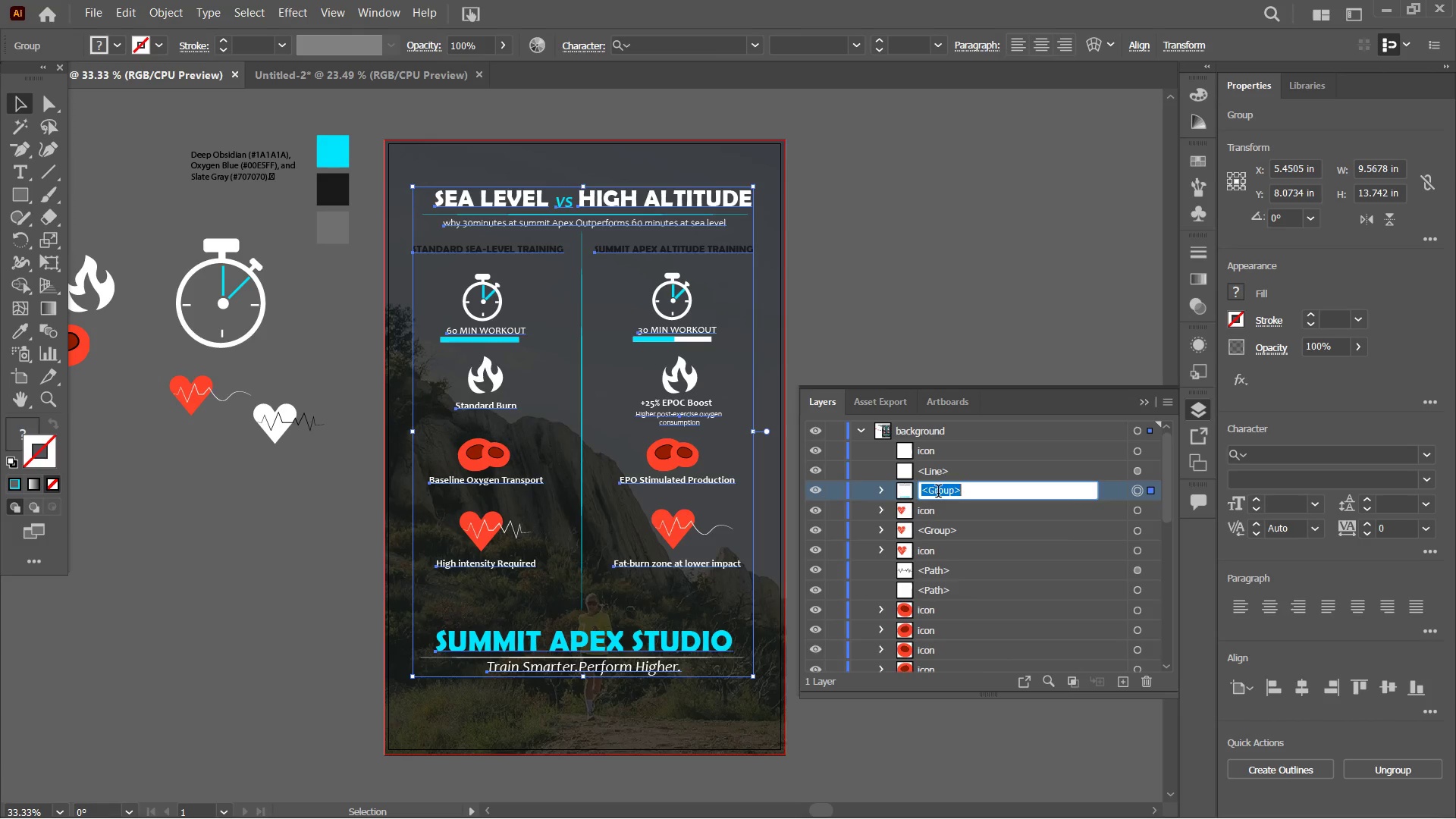 
triple_click([938, 493])
 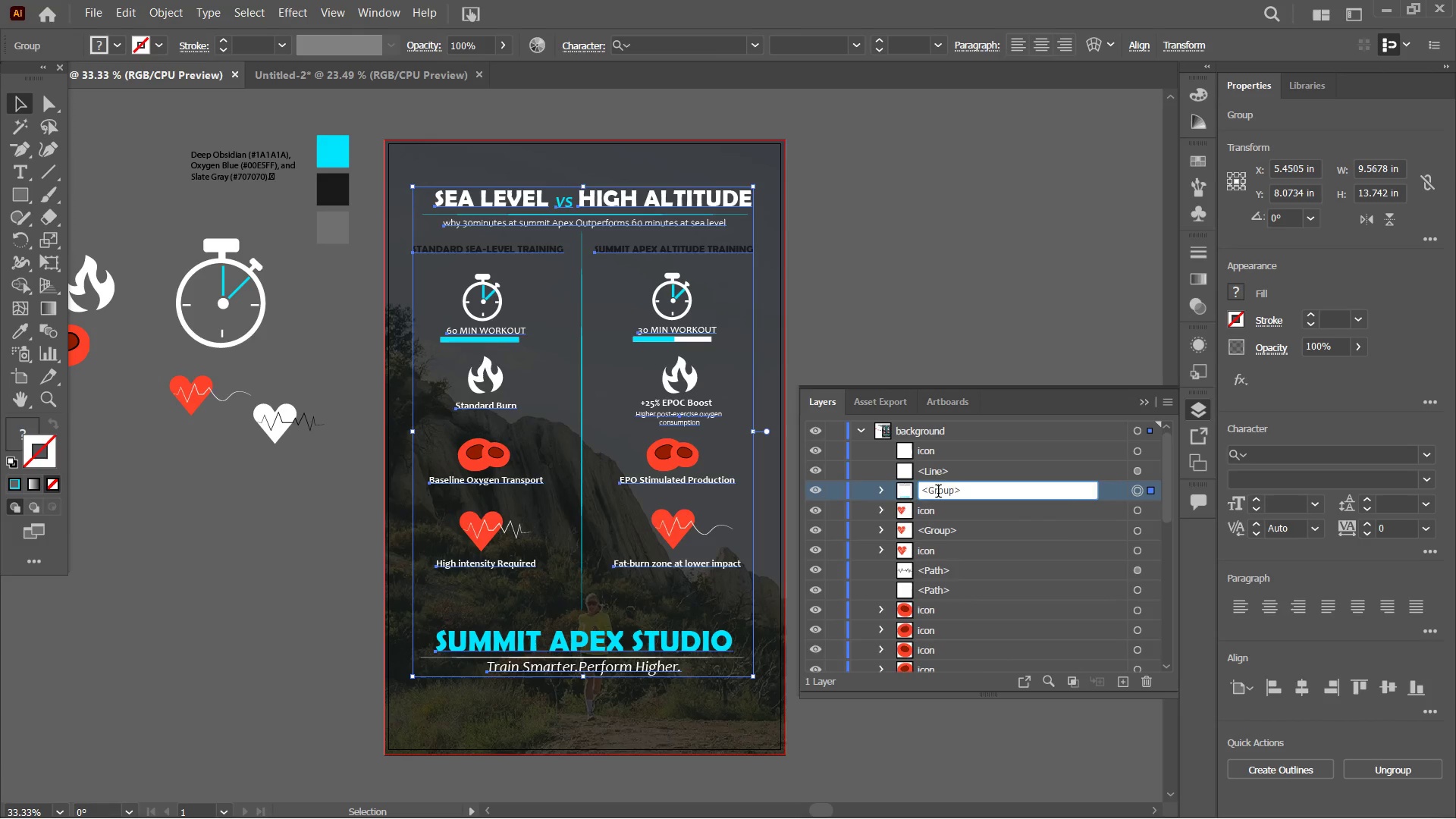 
triple_click([938, 493])
 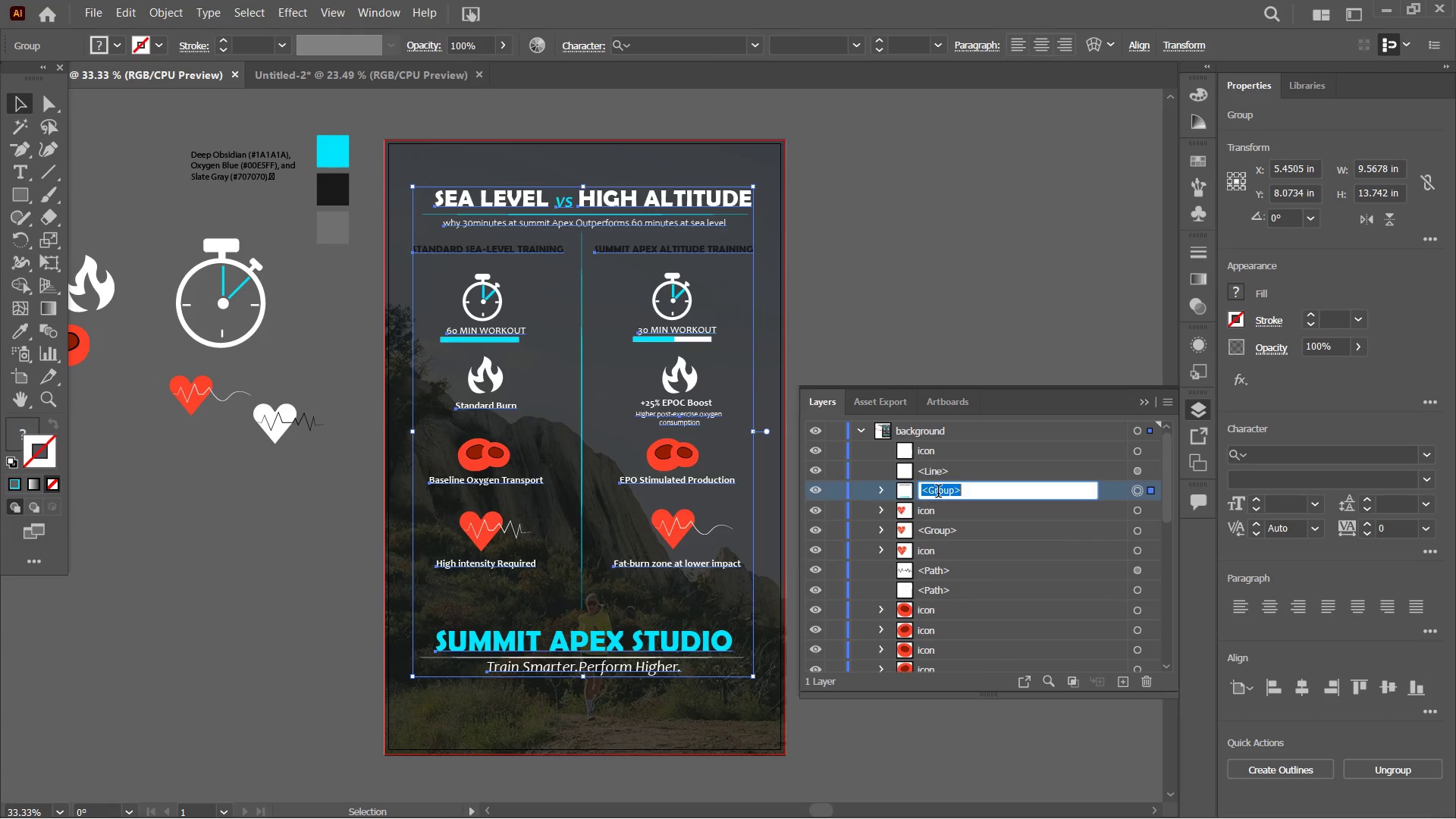 
type(text)
 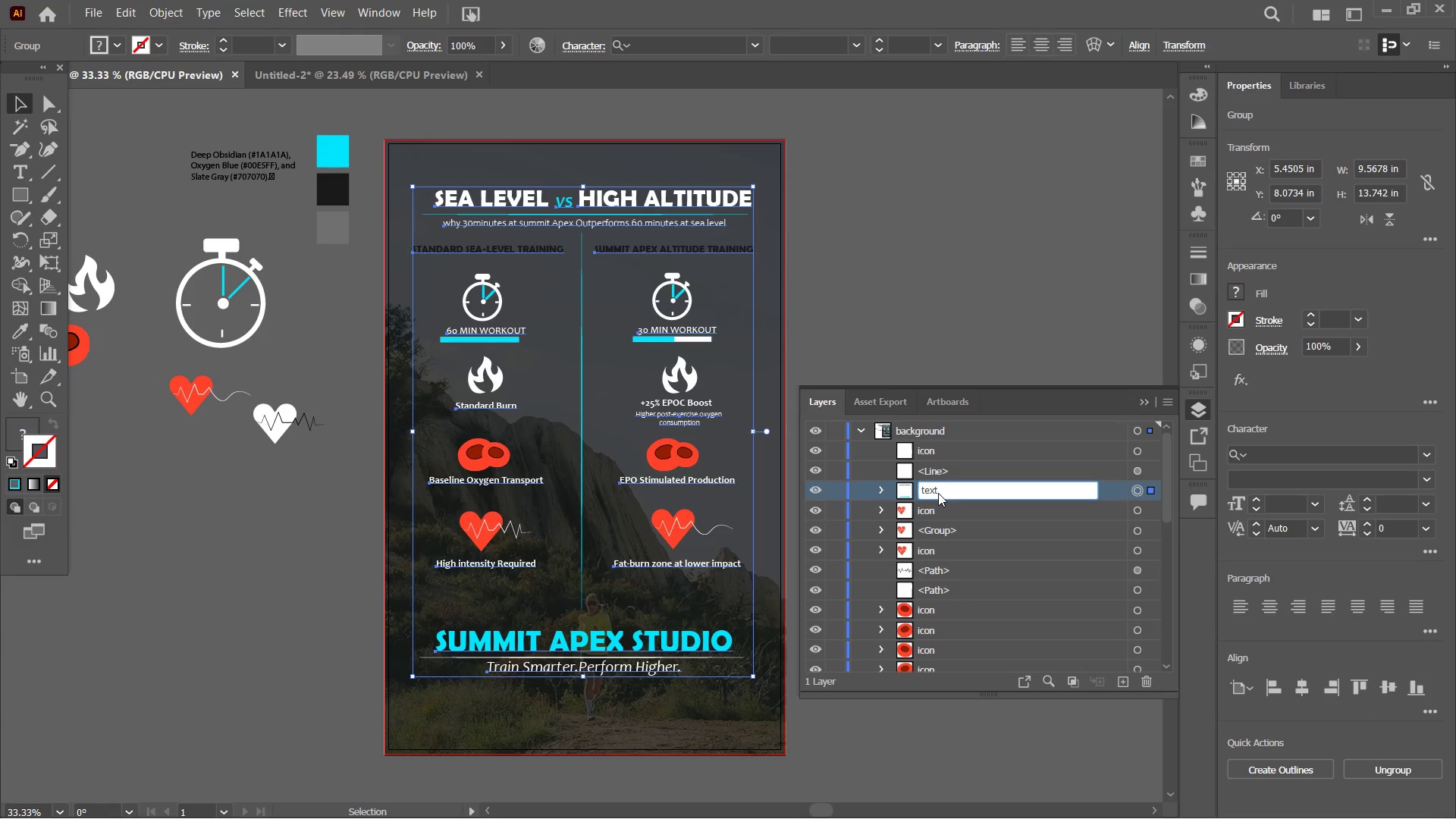 
wait(9.12)
 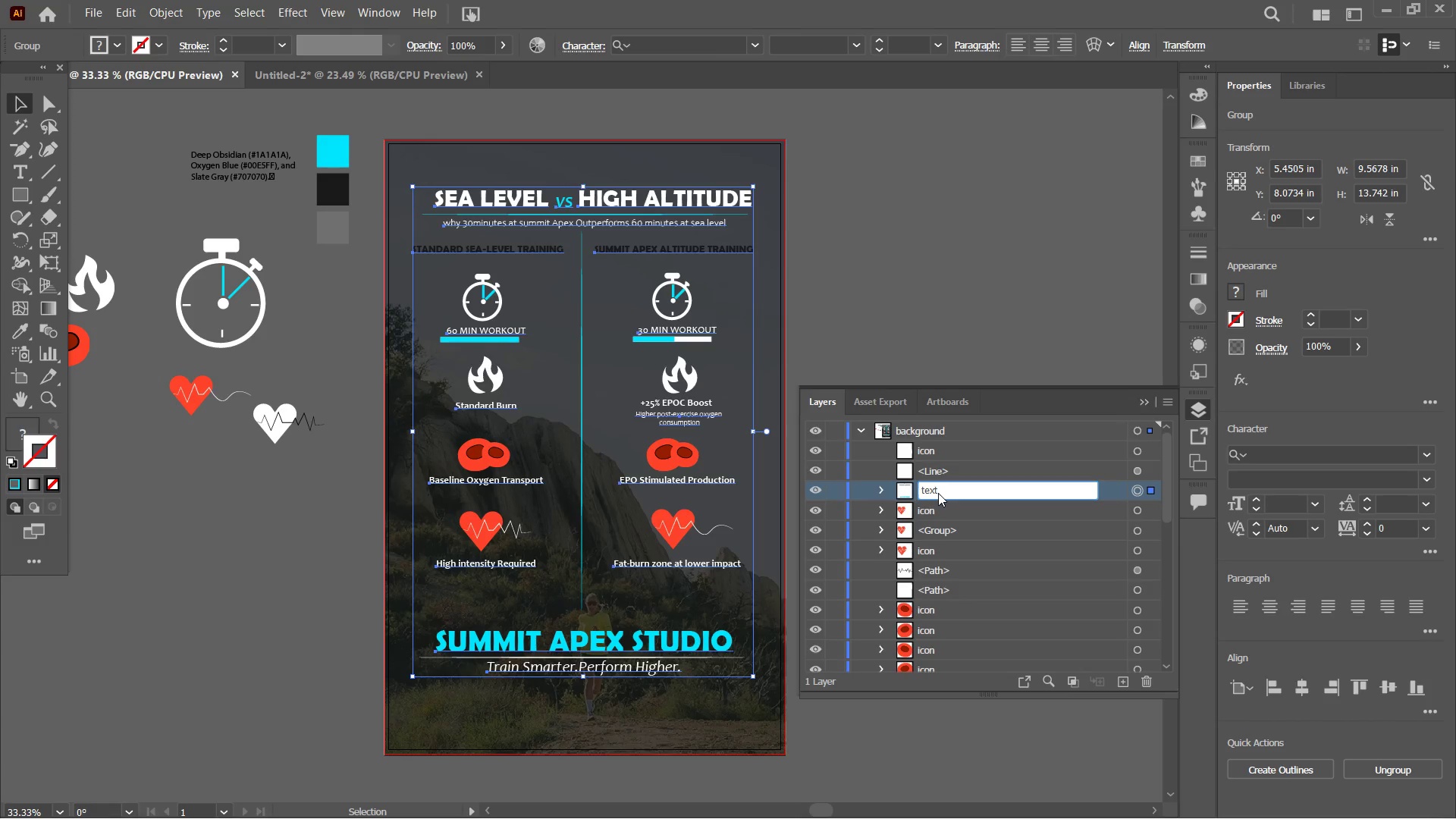 
key(Enter)
 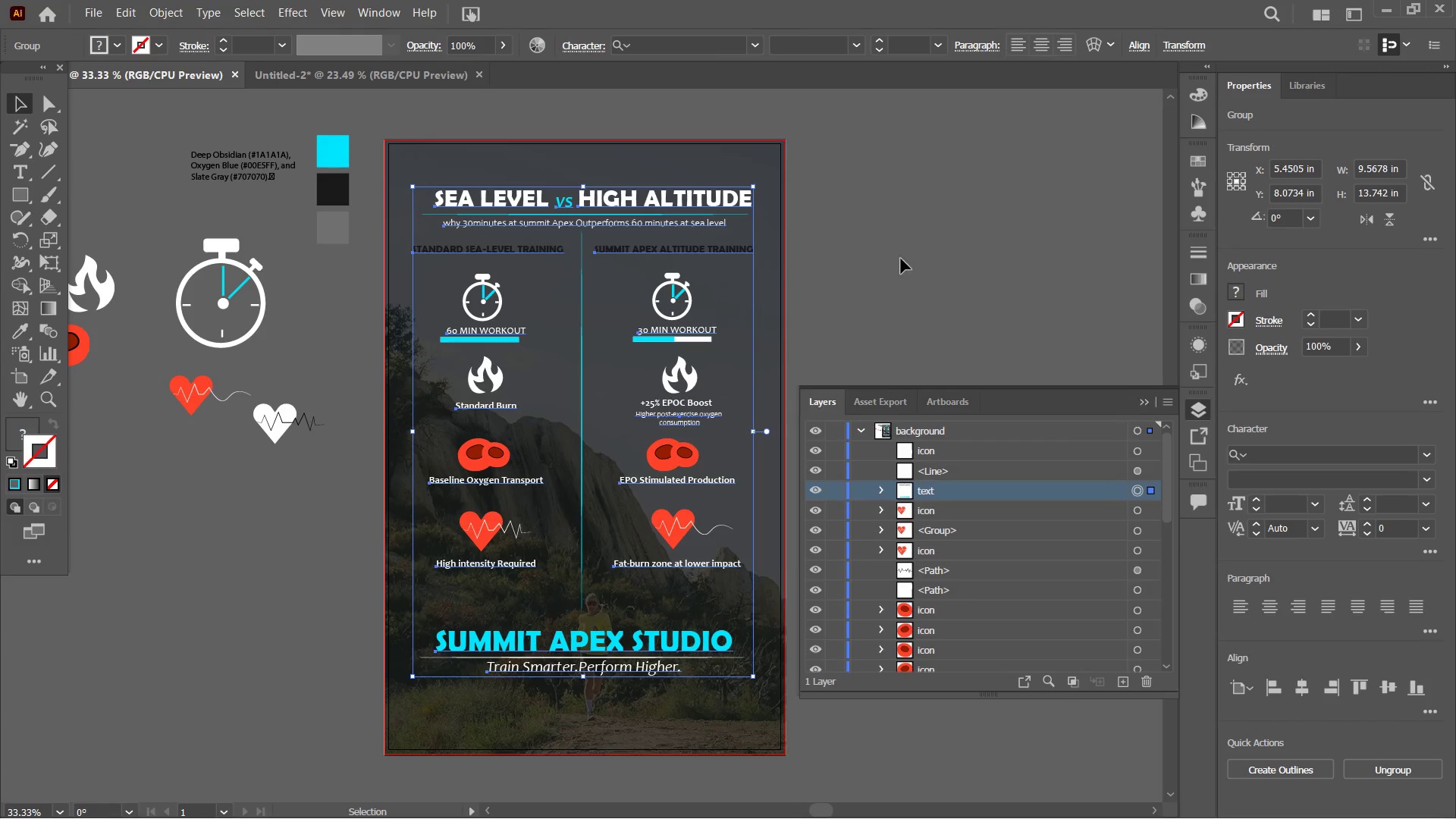 
left_click([884, 247])
 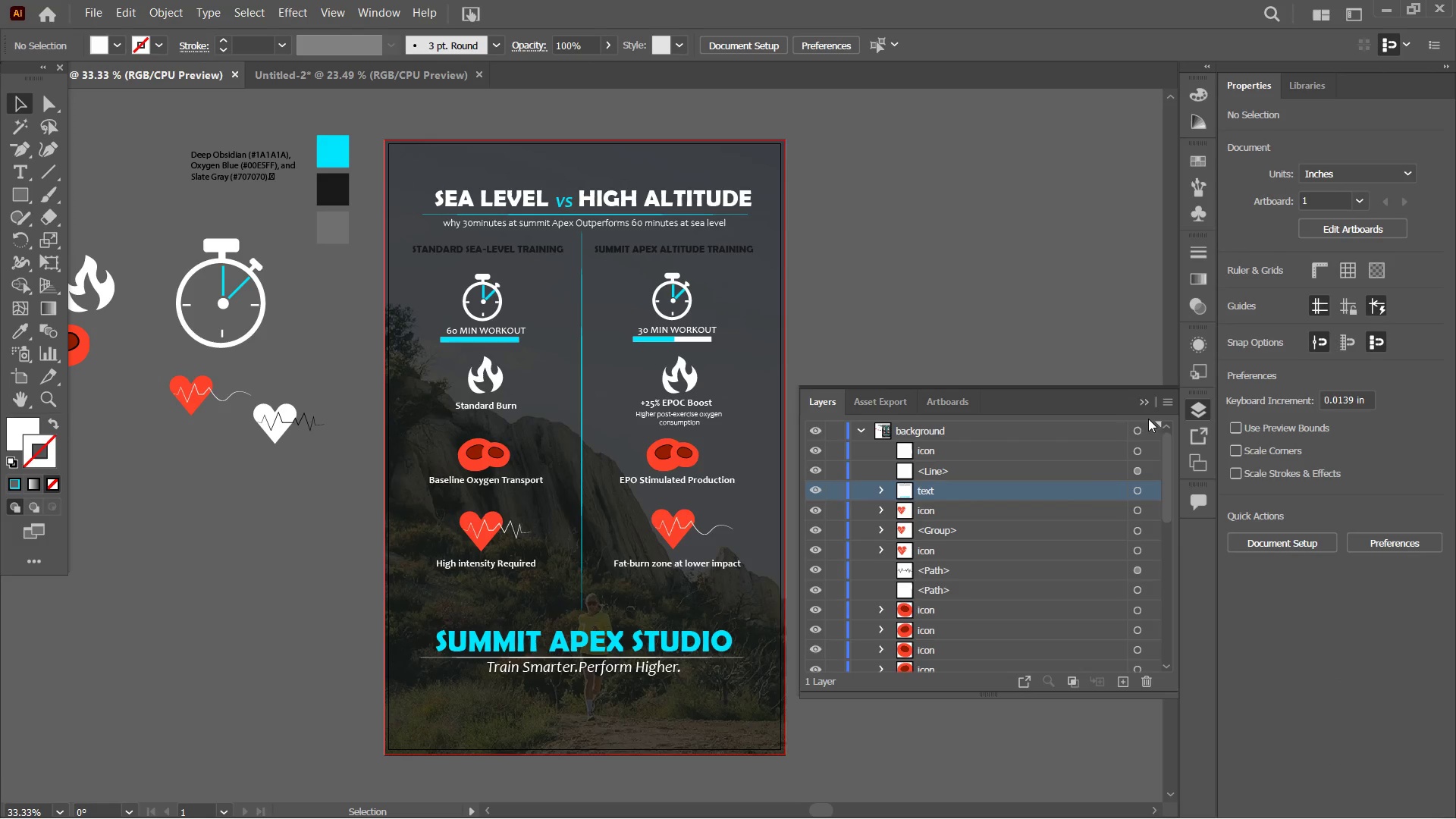 
left_click([1148, 406])
 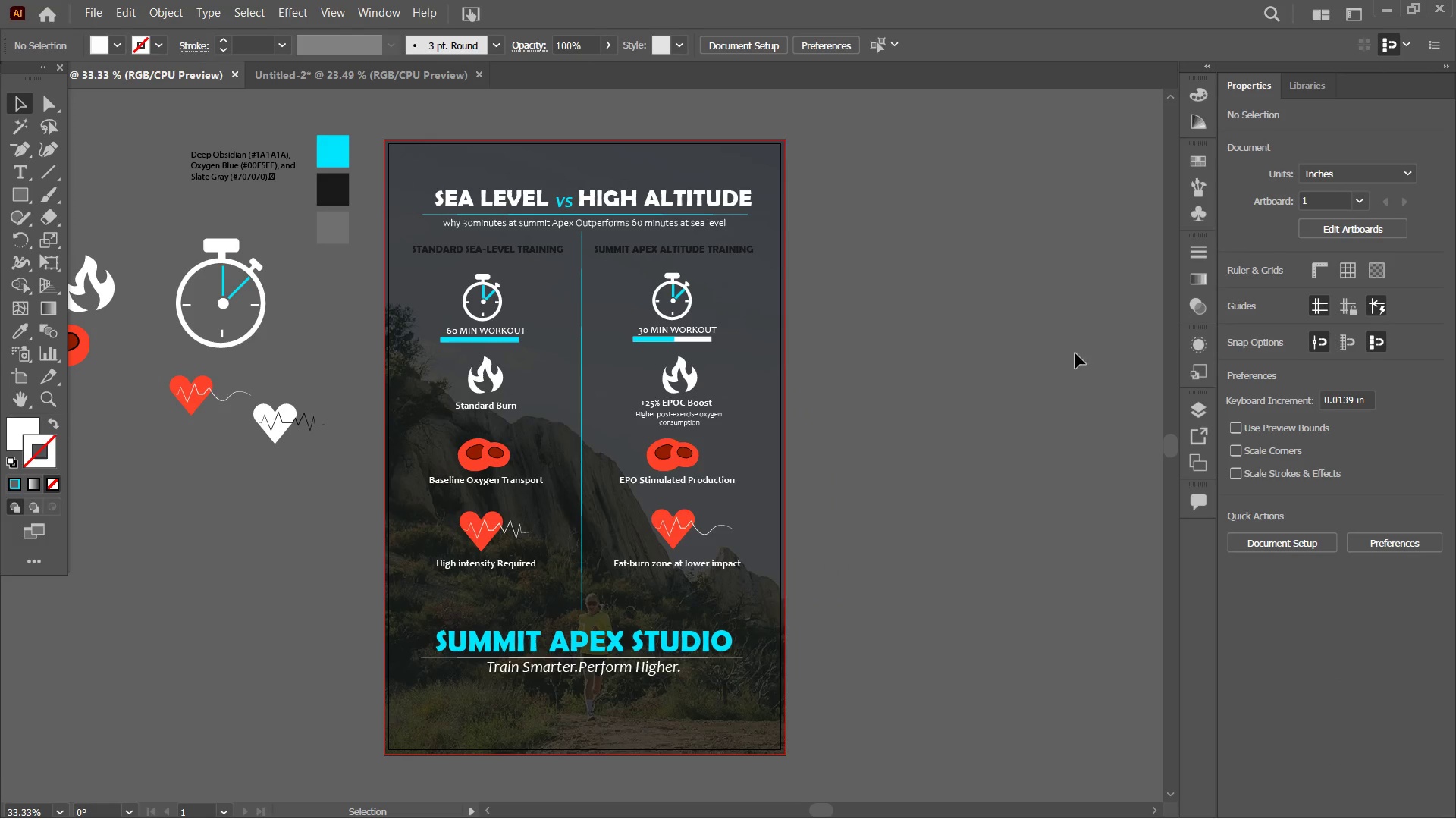 
double_click([1038, 312])
 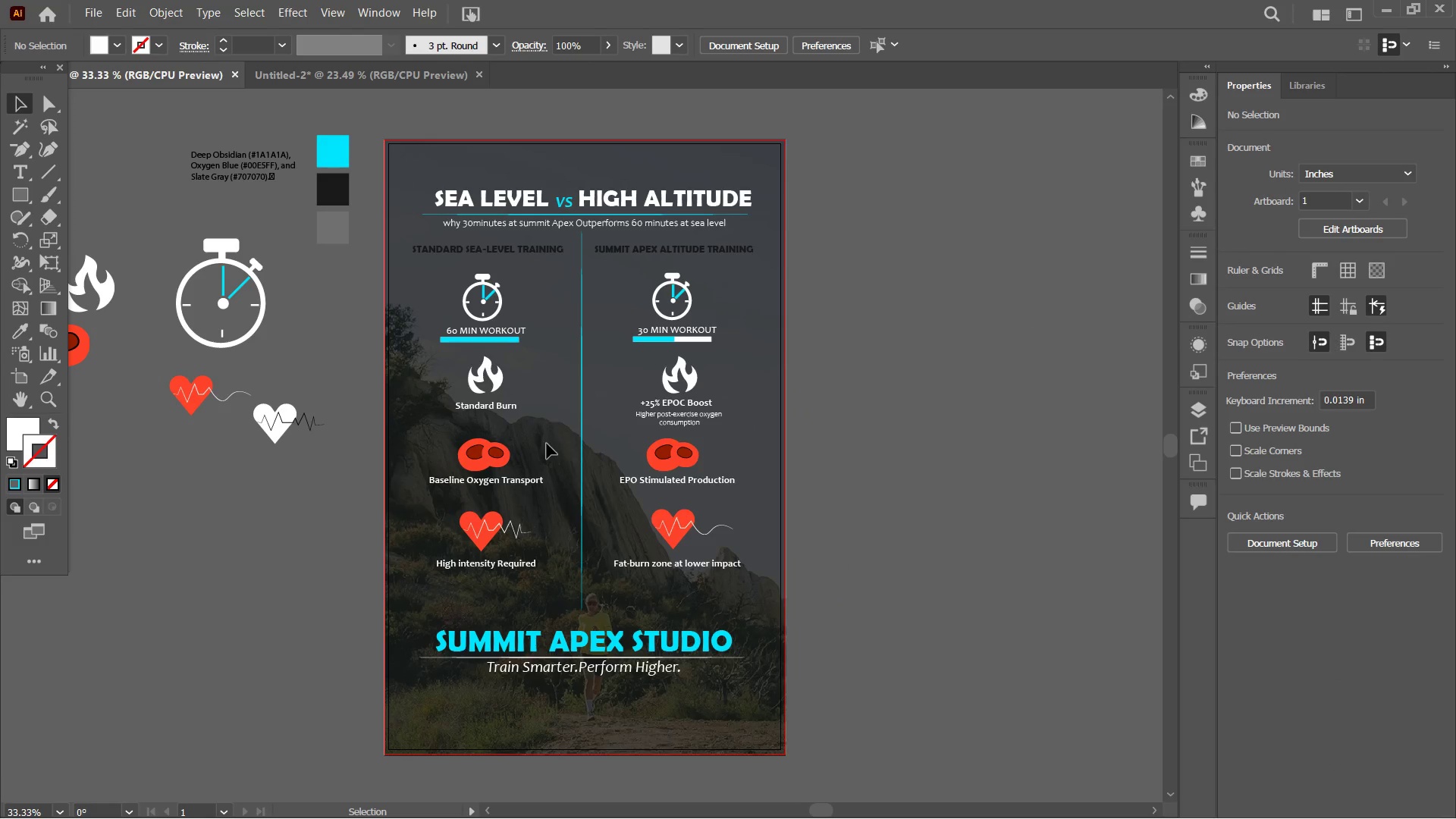 
hold_key(key=Space, duration=1.51)
 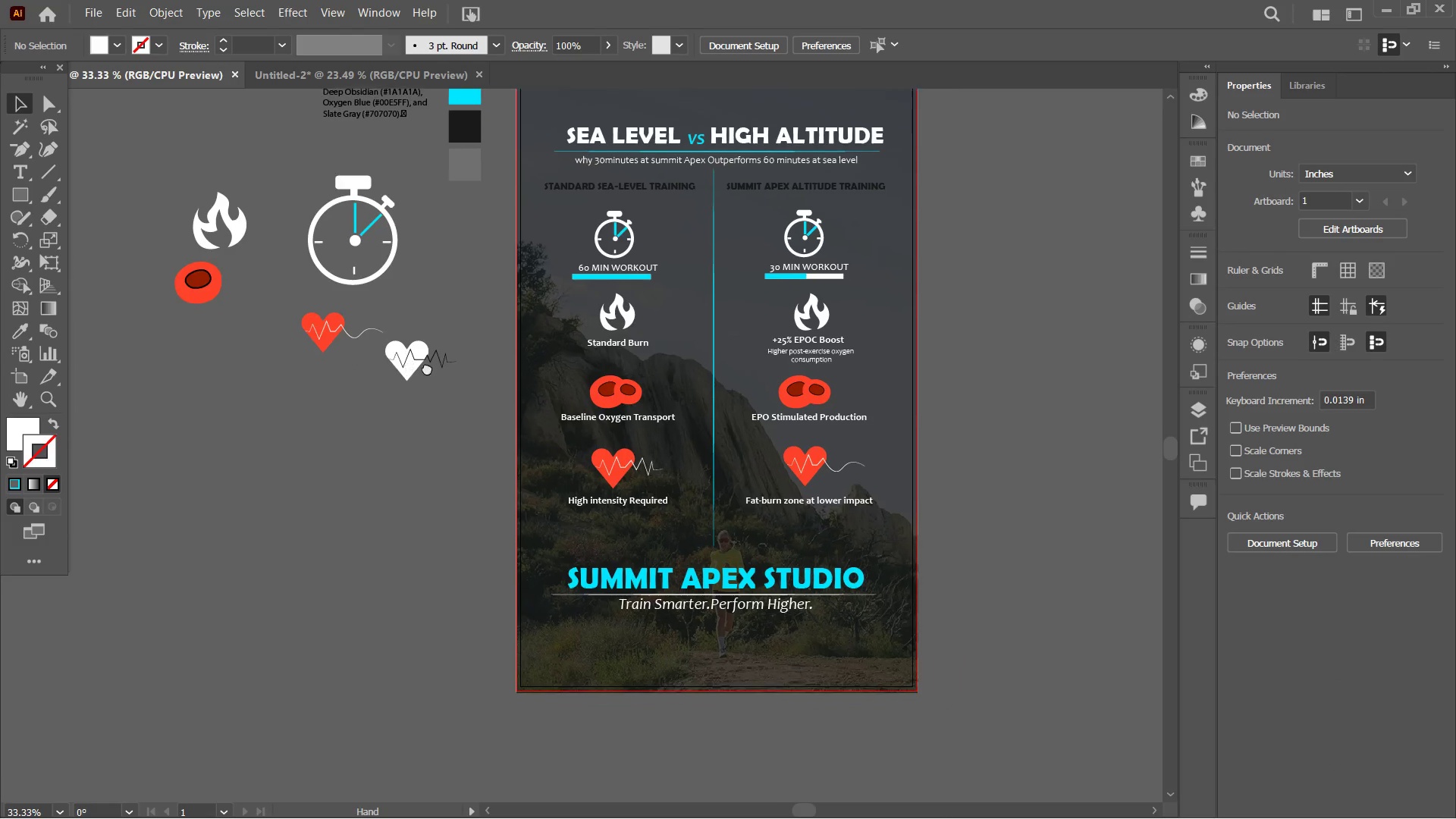 
left_click_drag(start_coordinate=[300, 433], to_coordinate=[435, 363])
 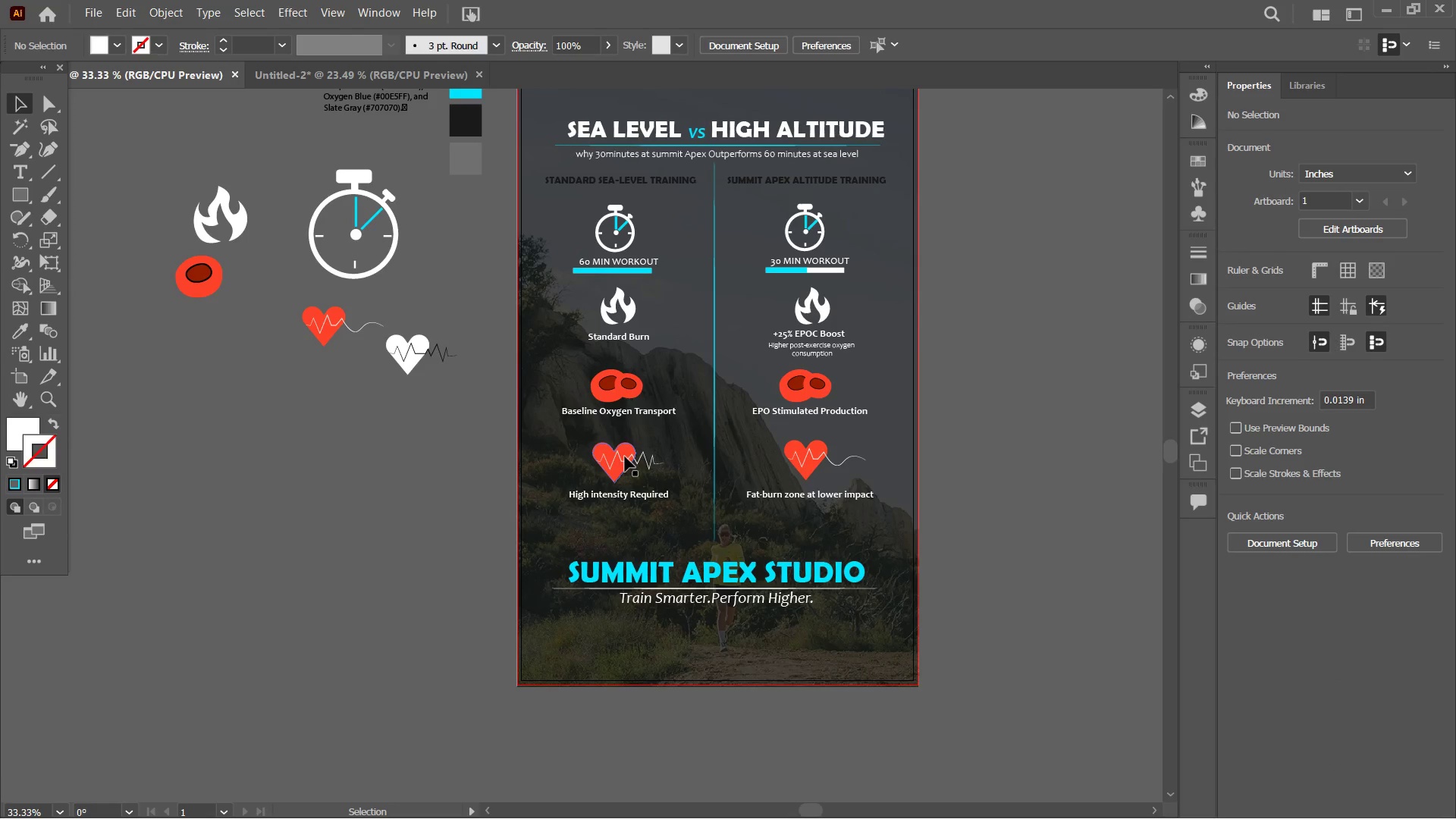 
hold_key(key=Space, duration=1.39)
 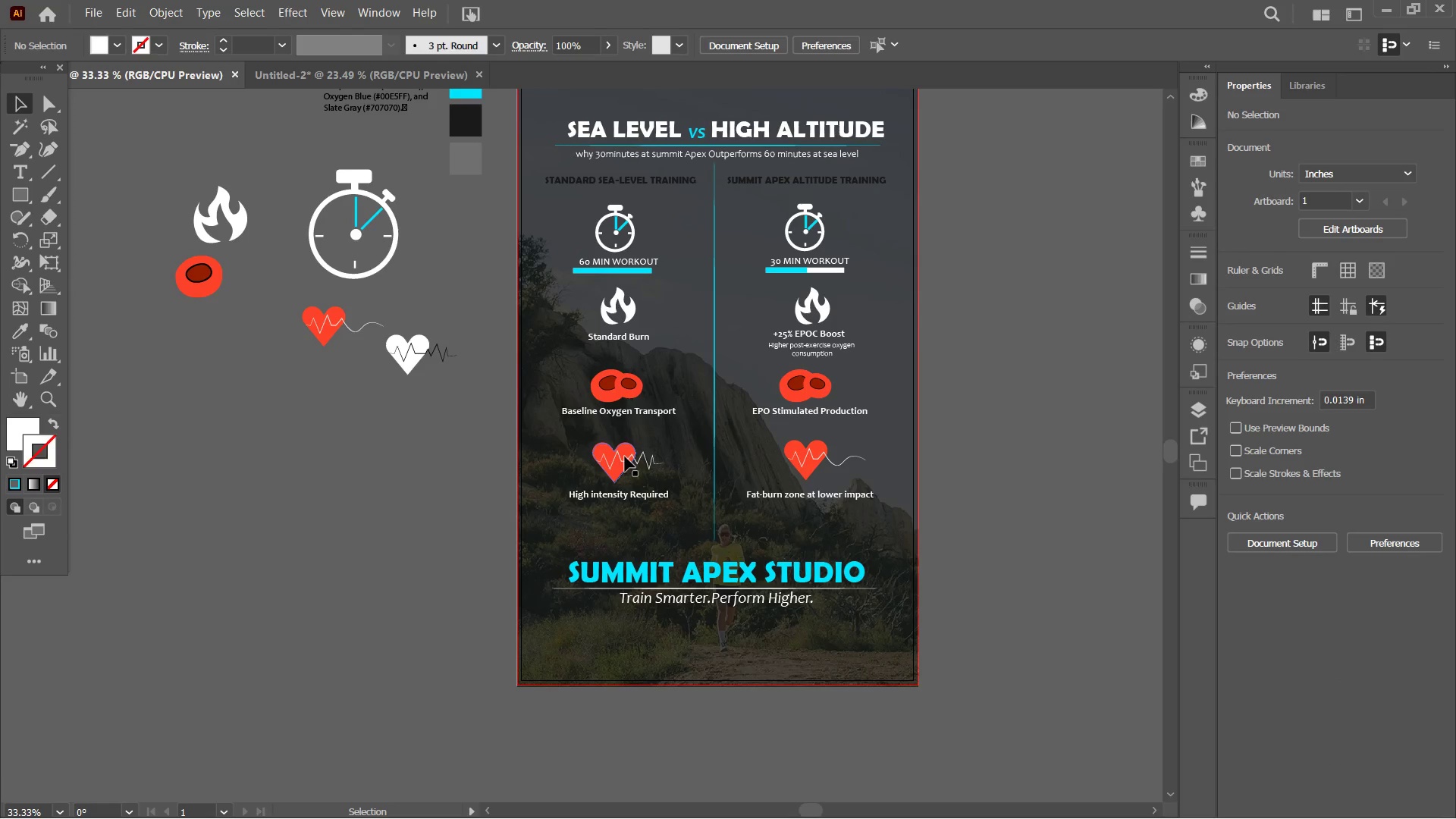 
left_click([625, 457])
 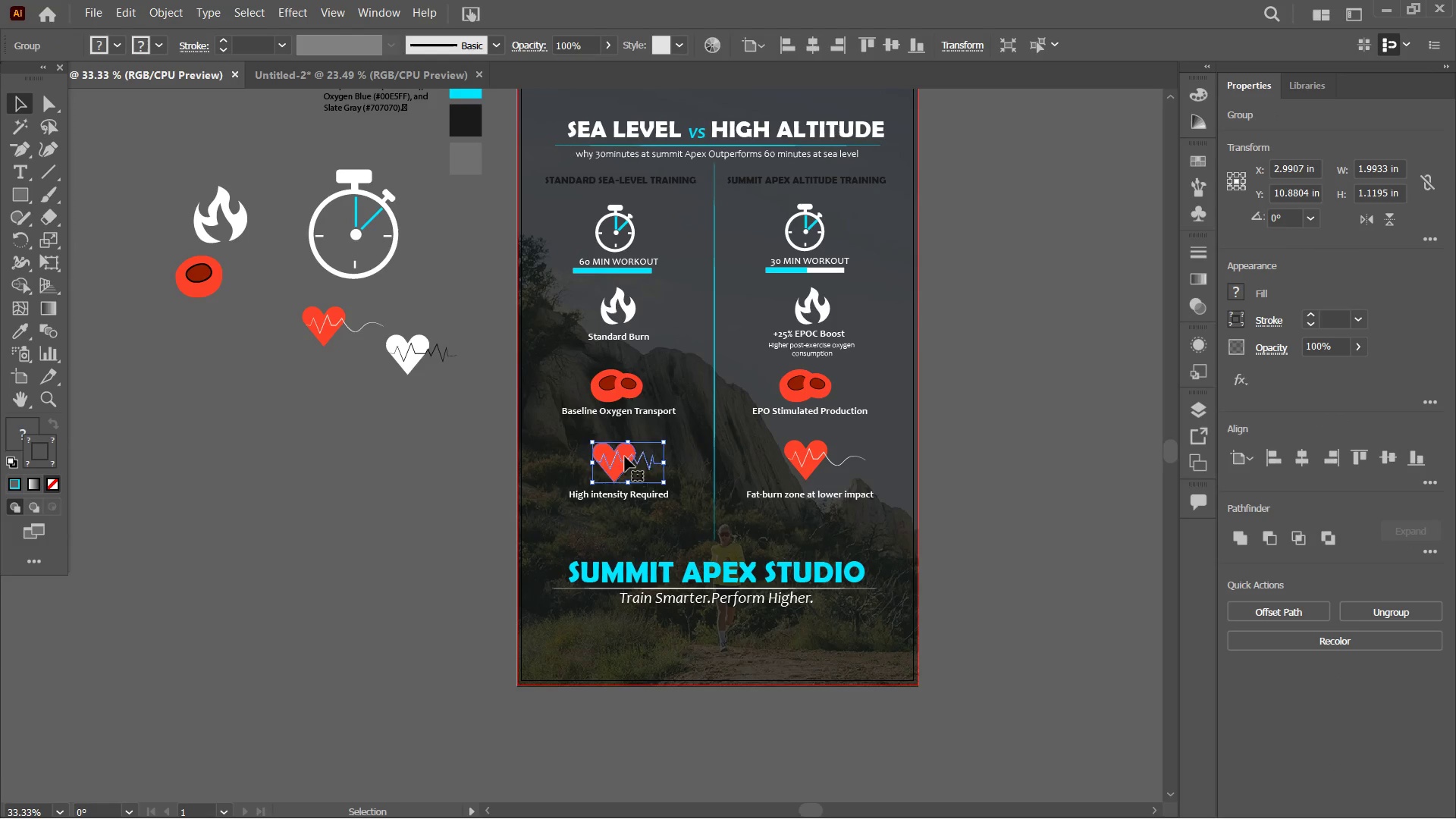 
key(Control+C)
 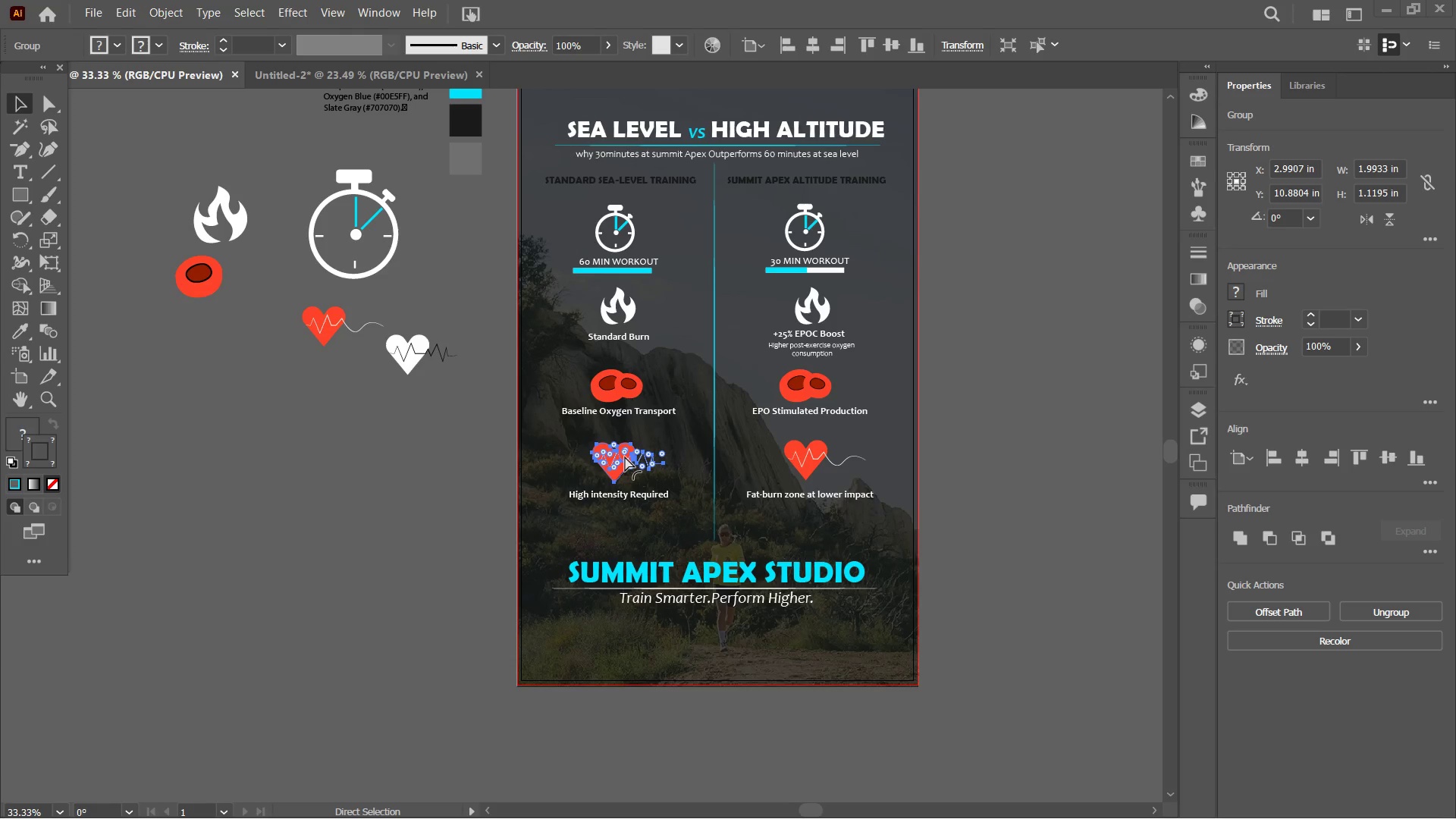 
key(Control+V)
 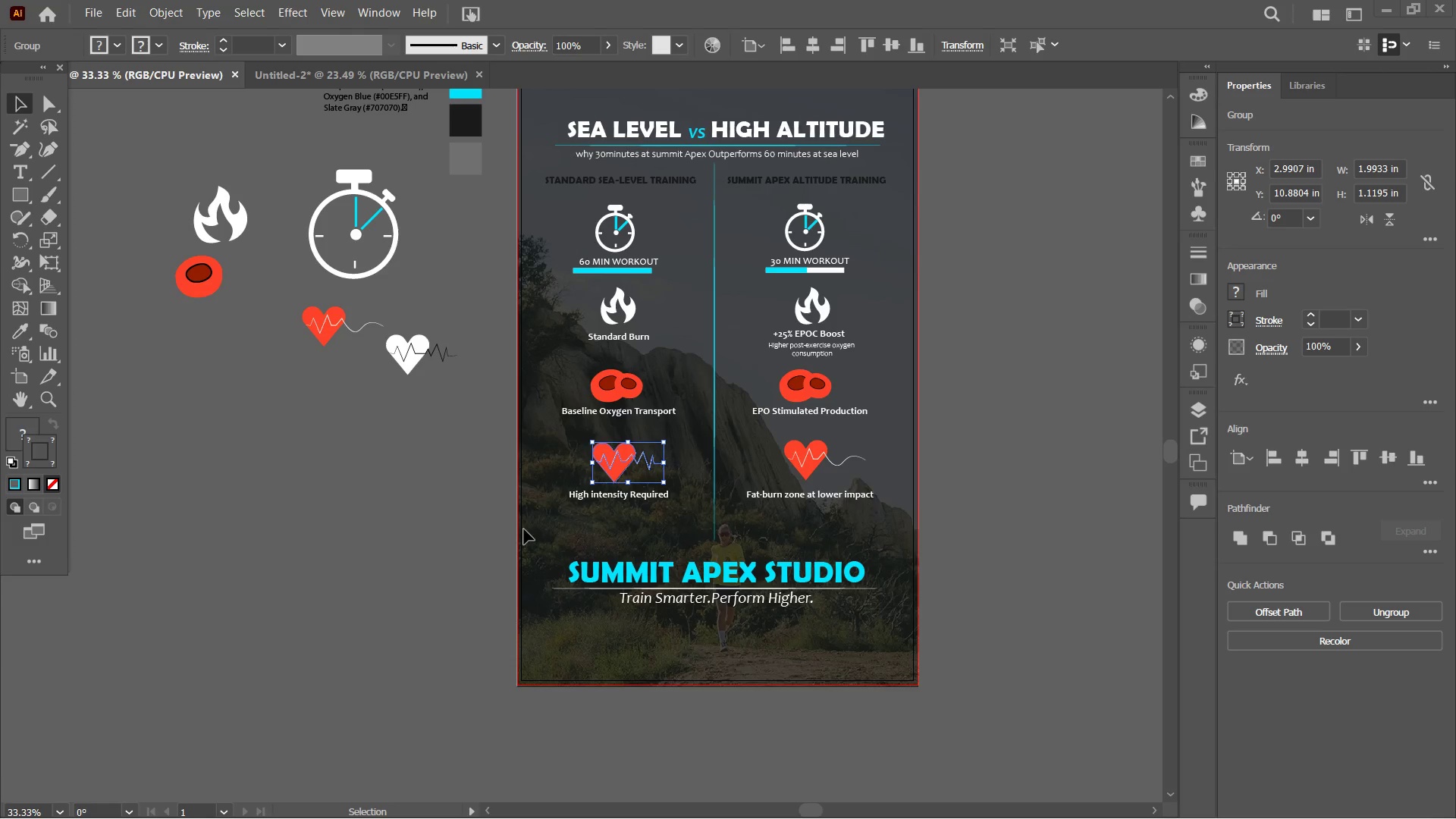 
key(Control+C)
 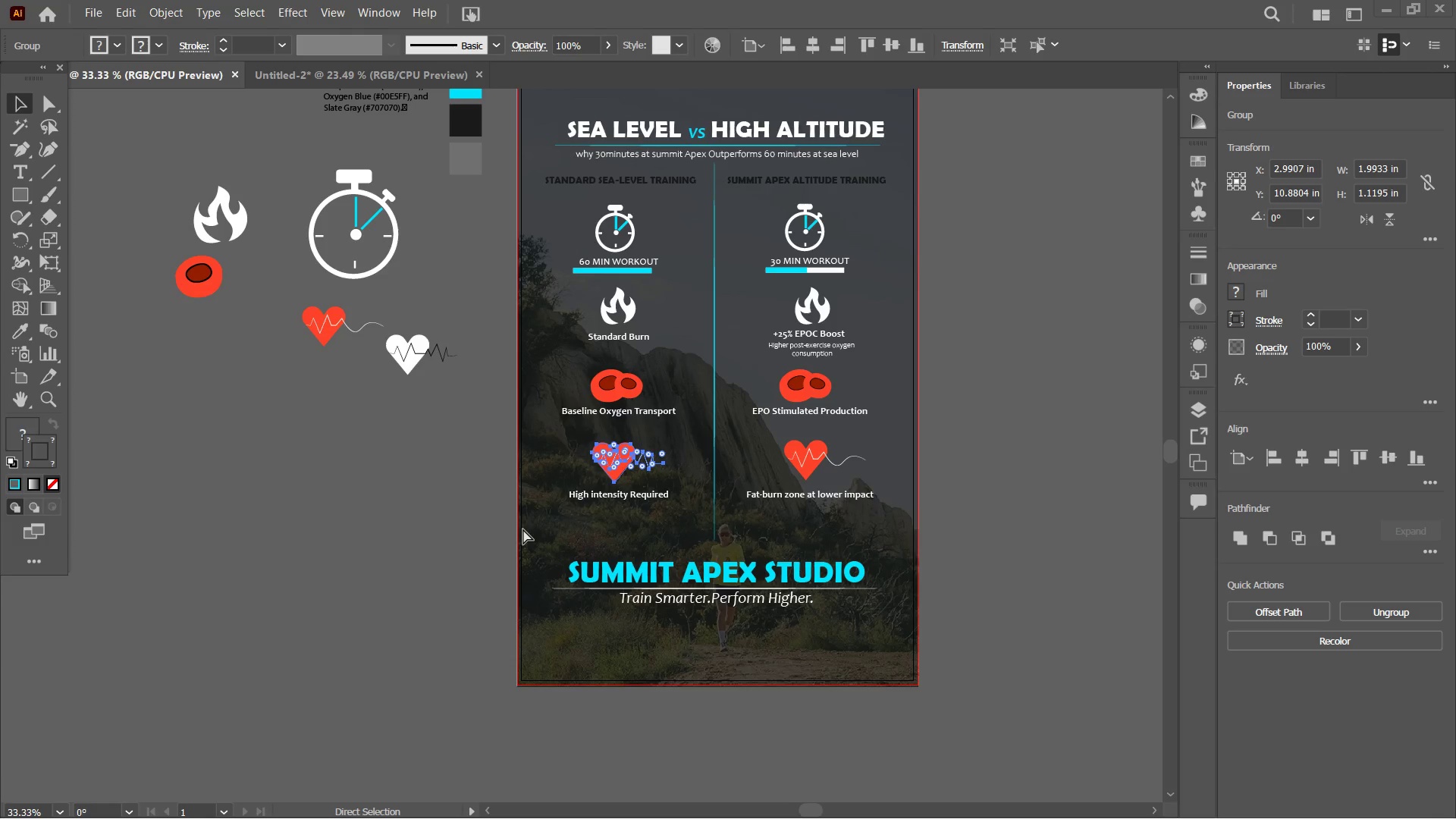 
key(Control+V)
 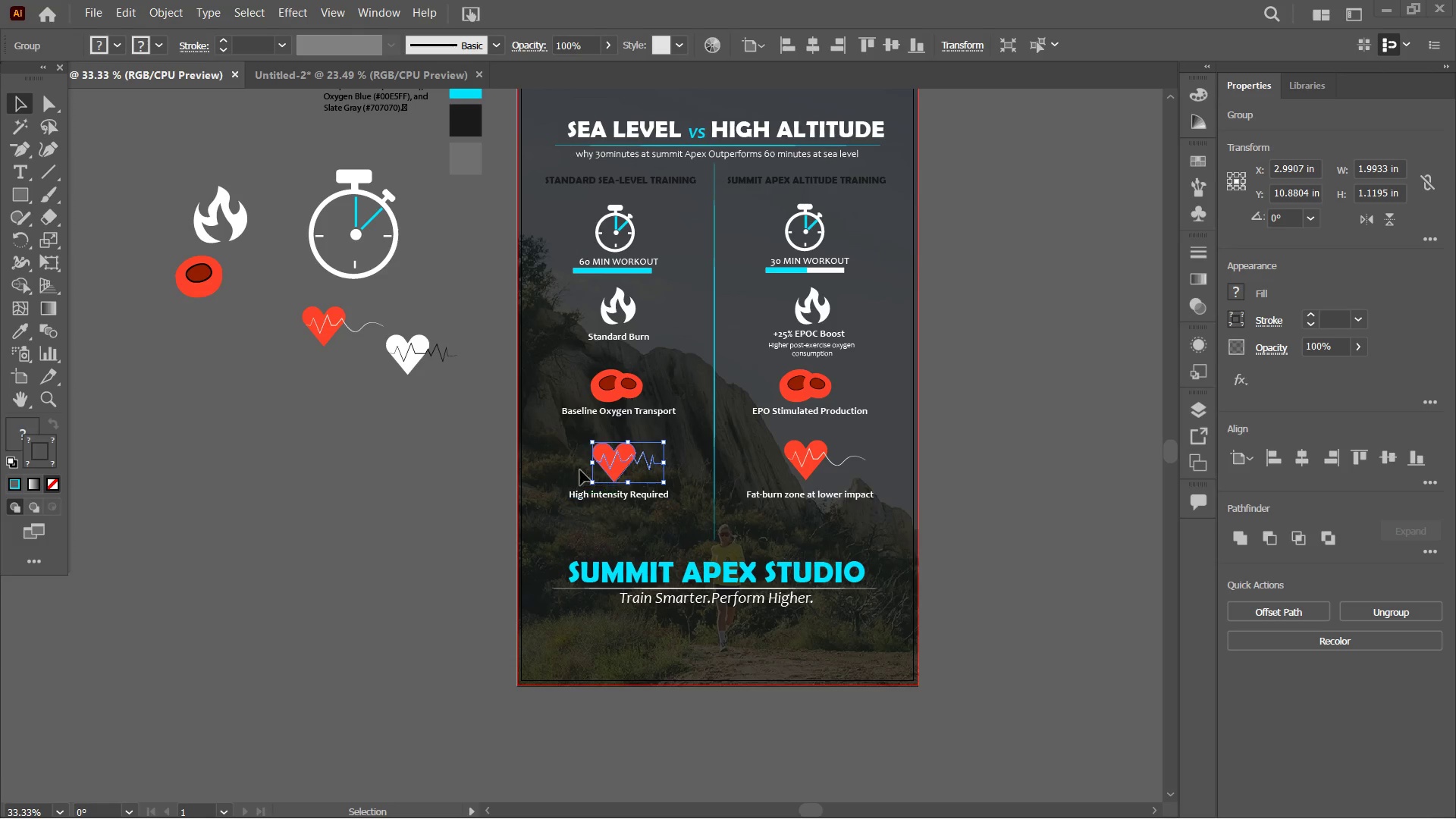 
left_click([470, 414])
 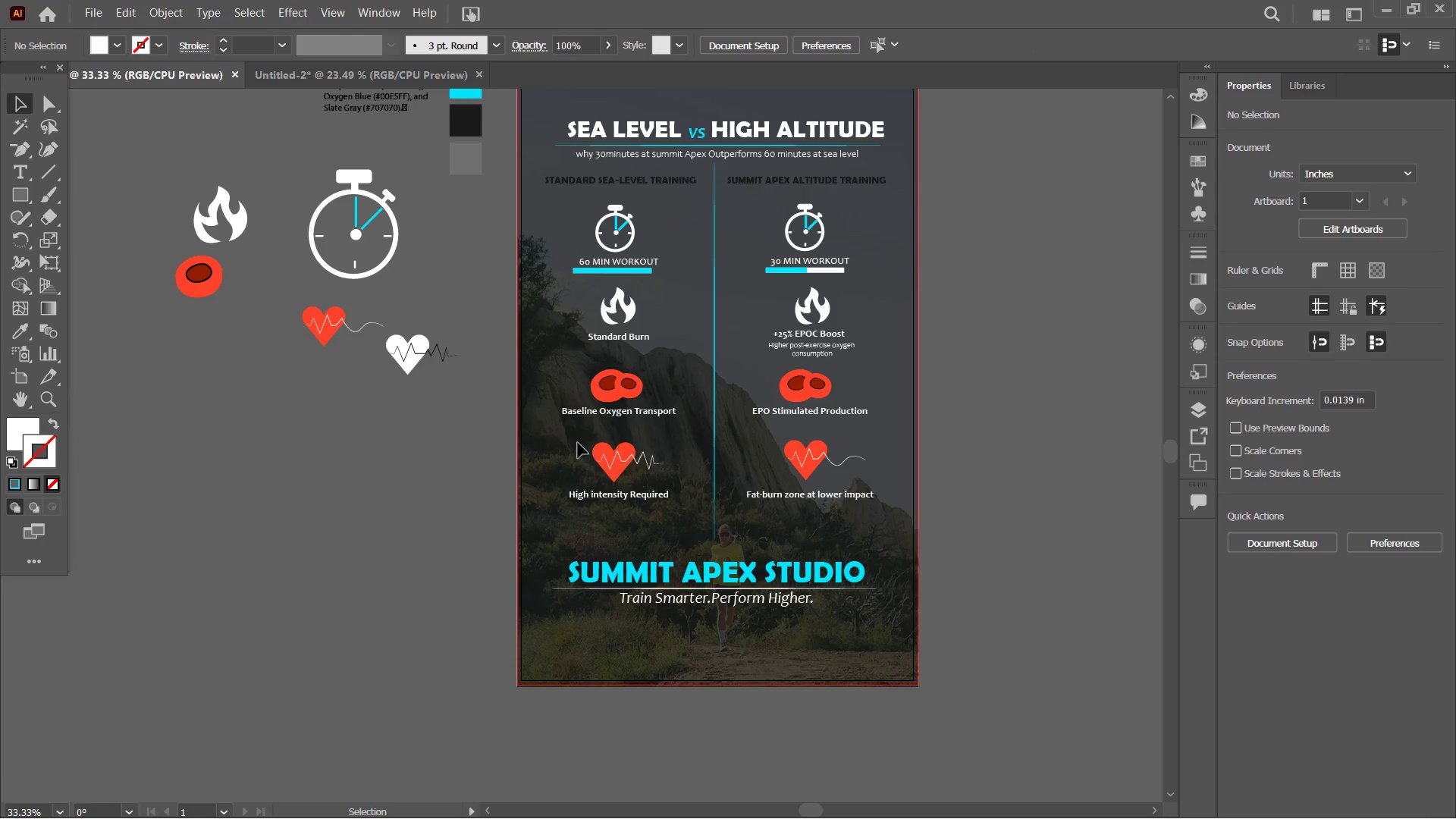 
left_click([623, 445])
 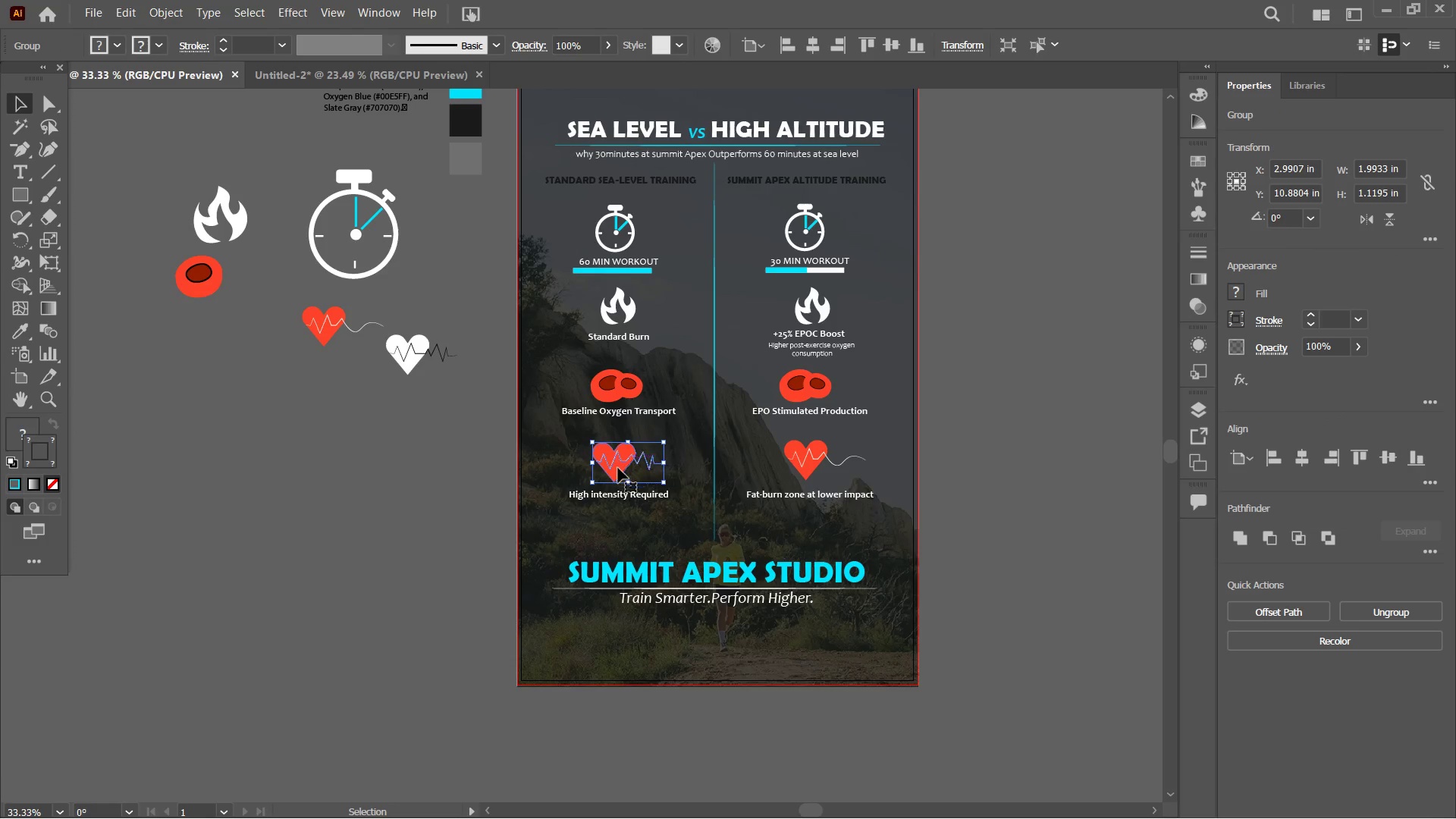 
key(Control+C)
 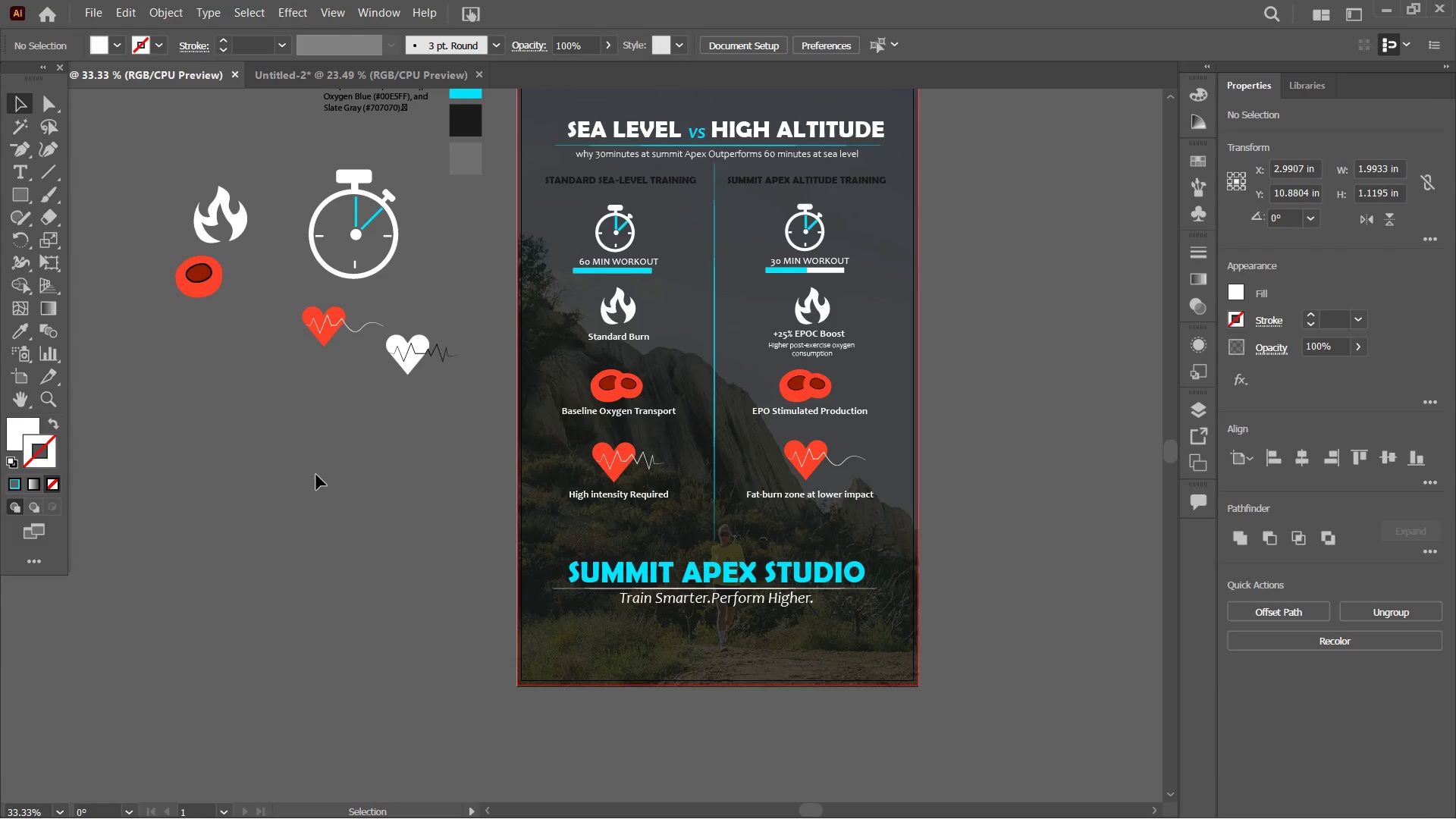 
key(Control+V)
 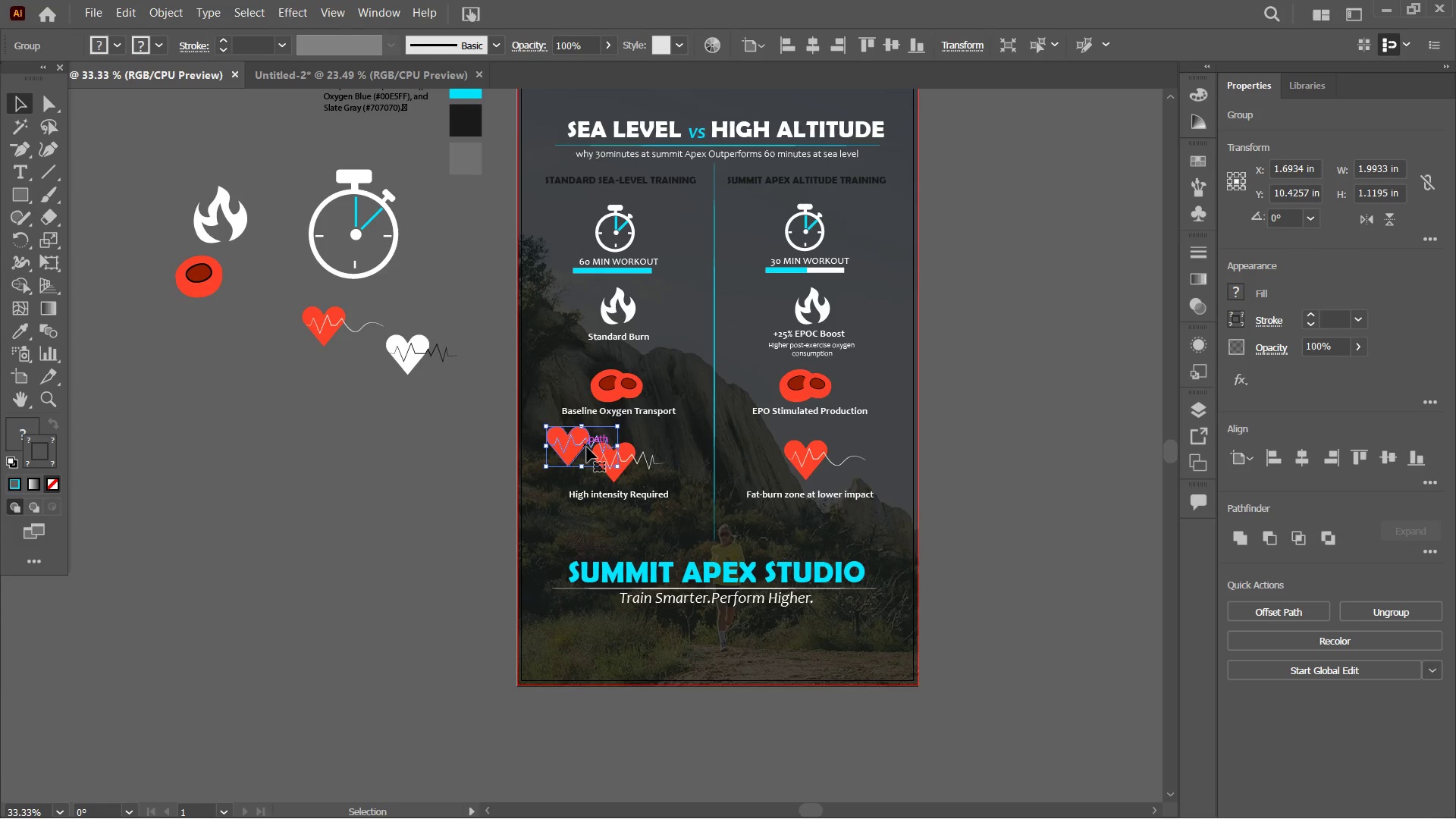 
left_click_drag(start_coordinate=[580, 447], to_coordinate=[246, 511])
 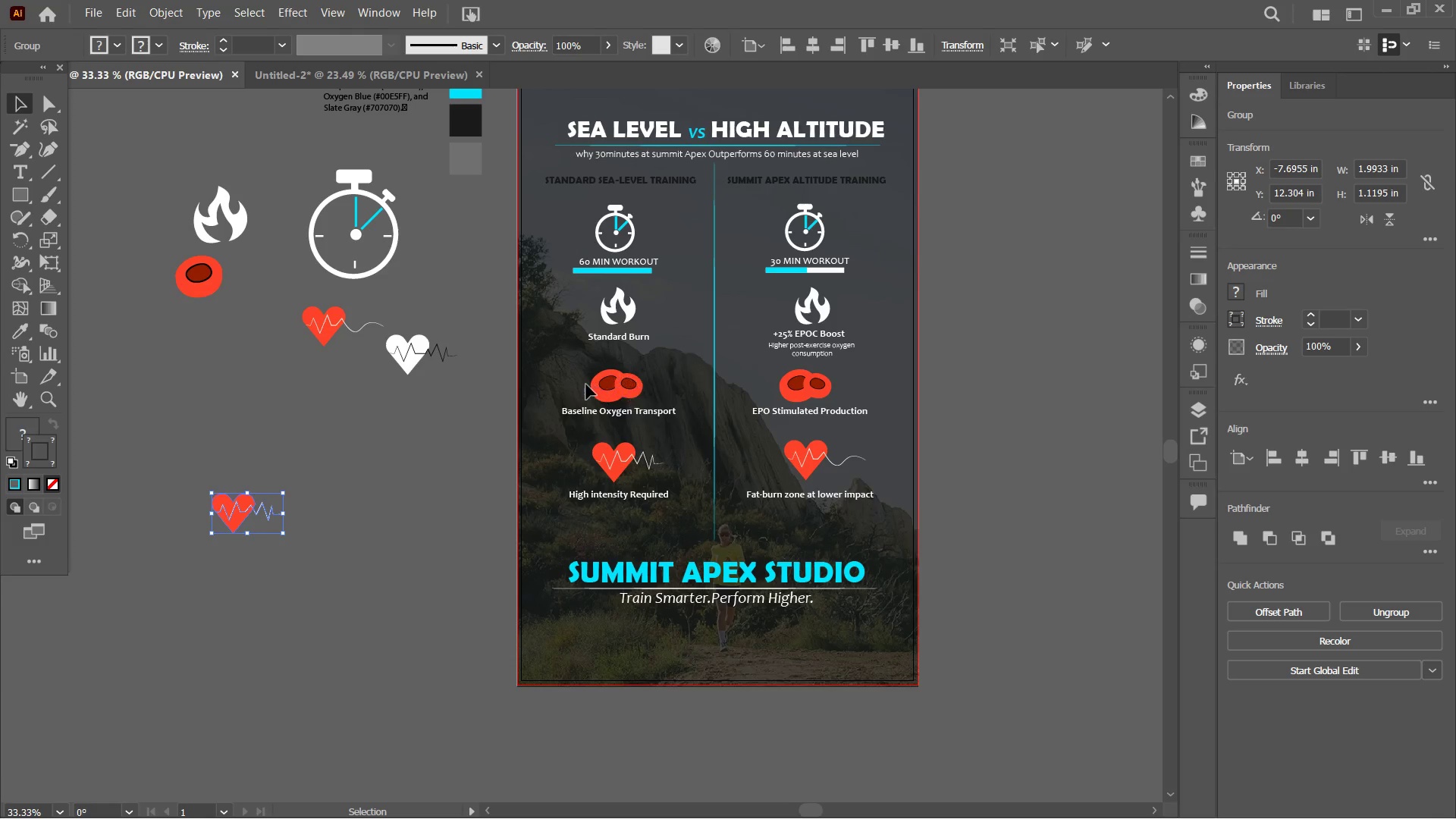 
left_click_drag(start_coordinate=[585, 371], to_coordinate=[637, 394])
 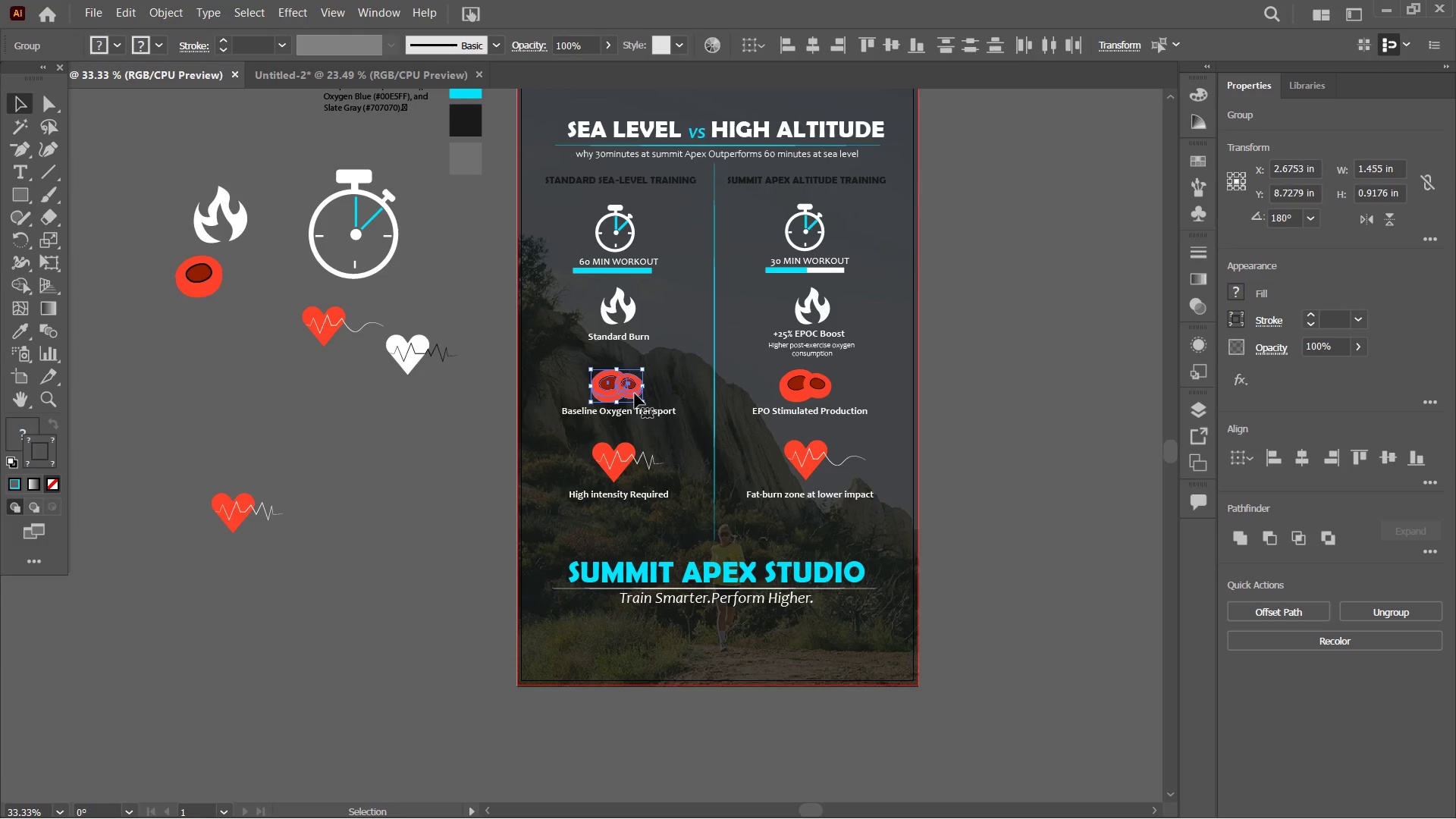 
key(Control+C)
 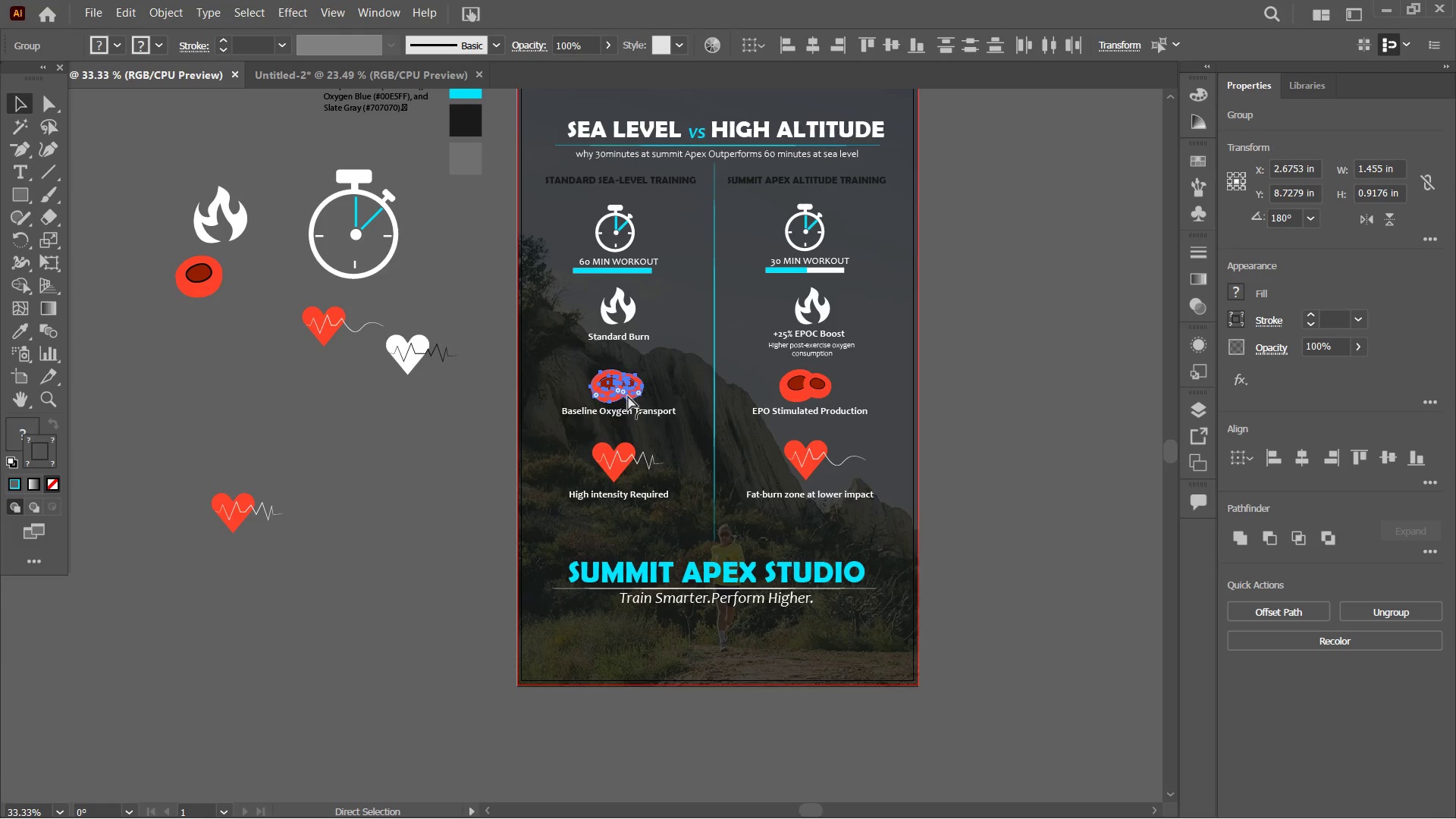 
key(Control+V)
 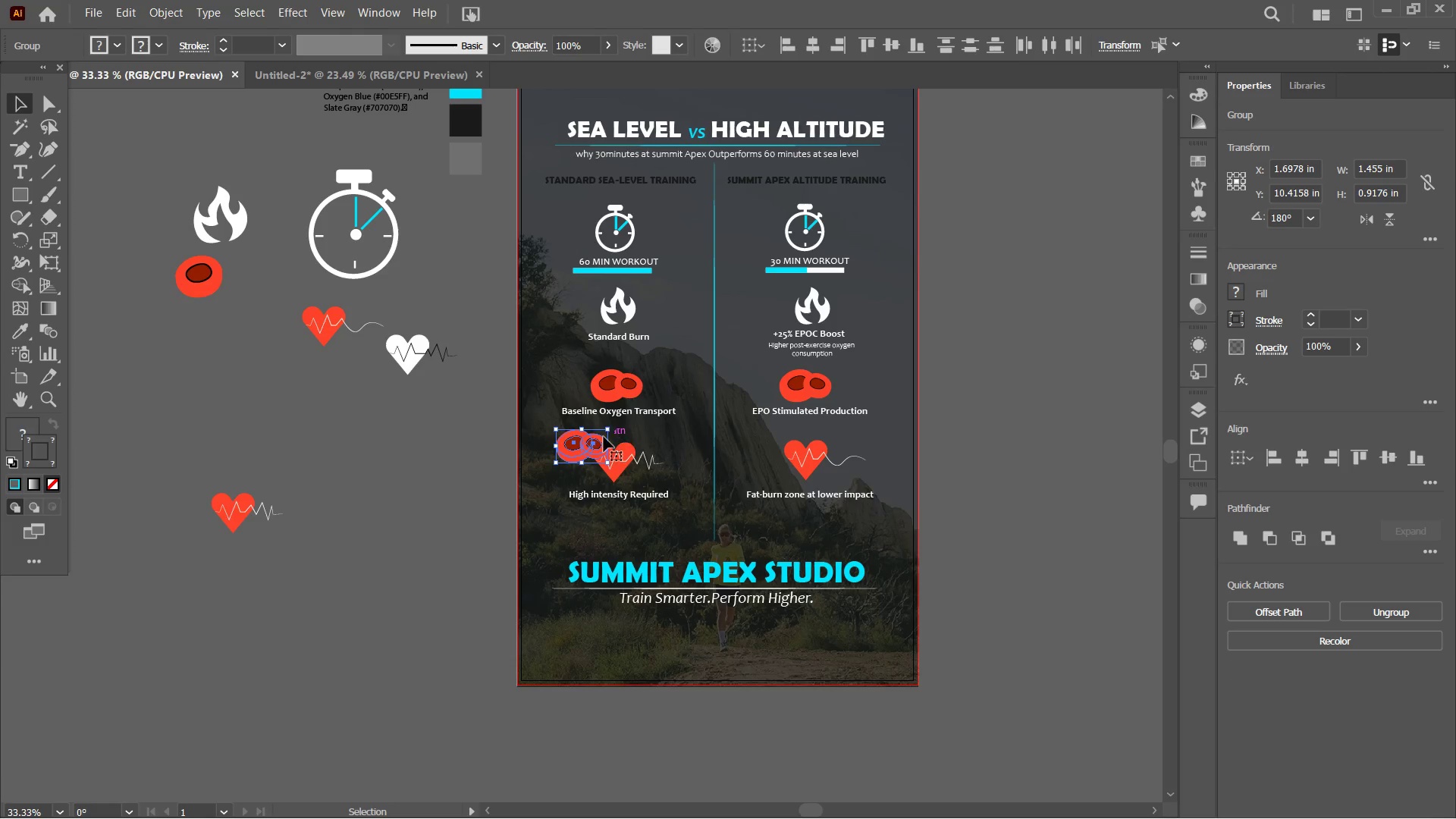 
left_click_drag(start_coordinate=[600, 444], to_coordinate=[353, 511])
 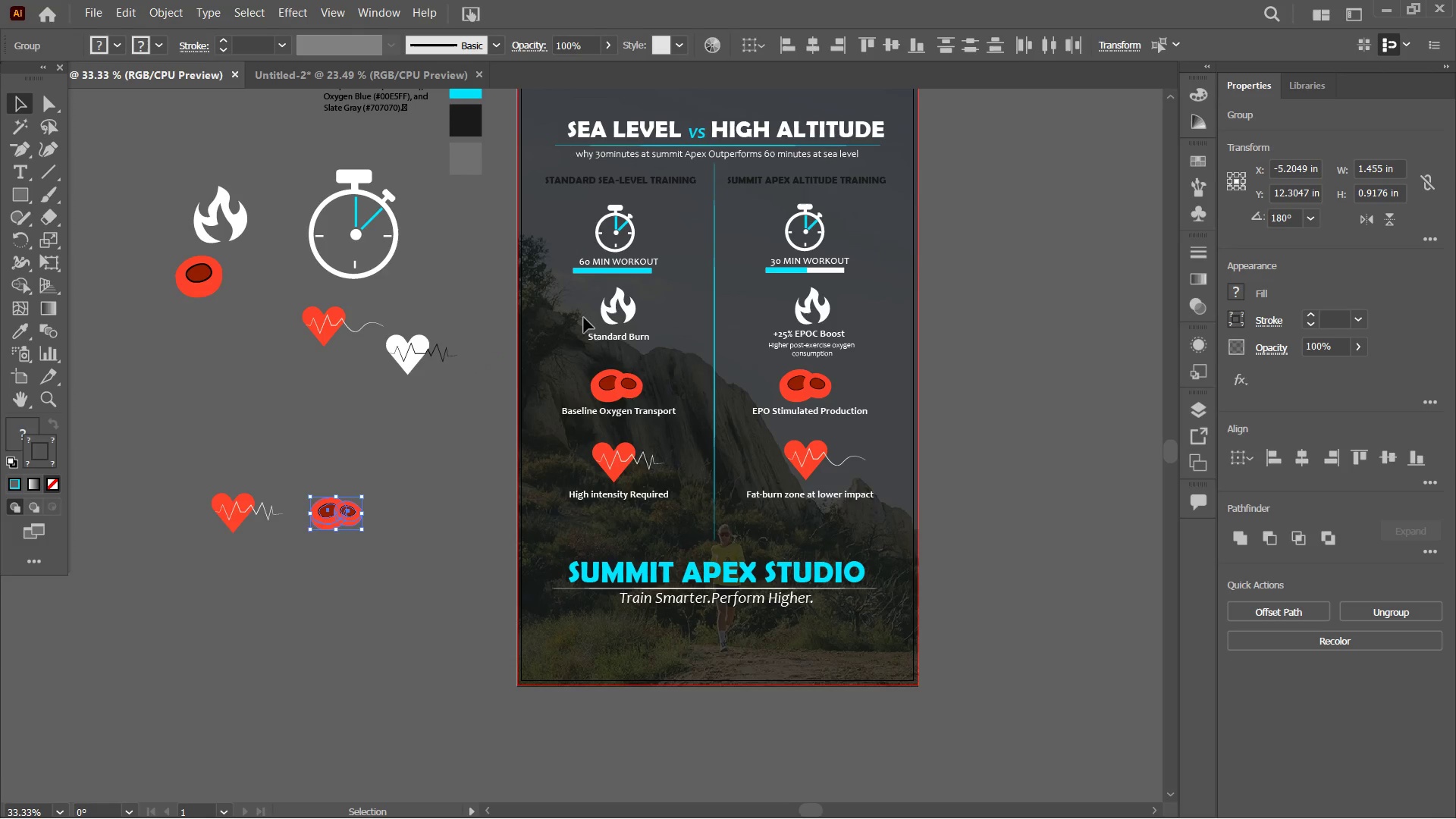 
left_click([616, 312])
 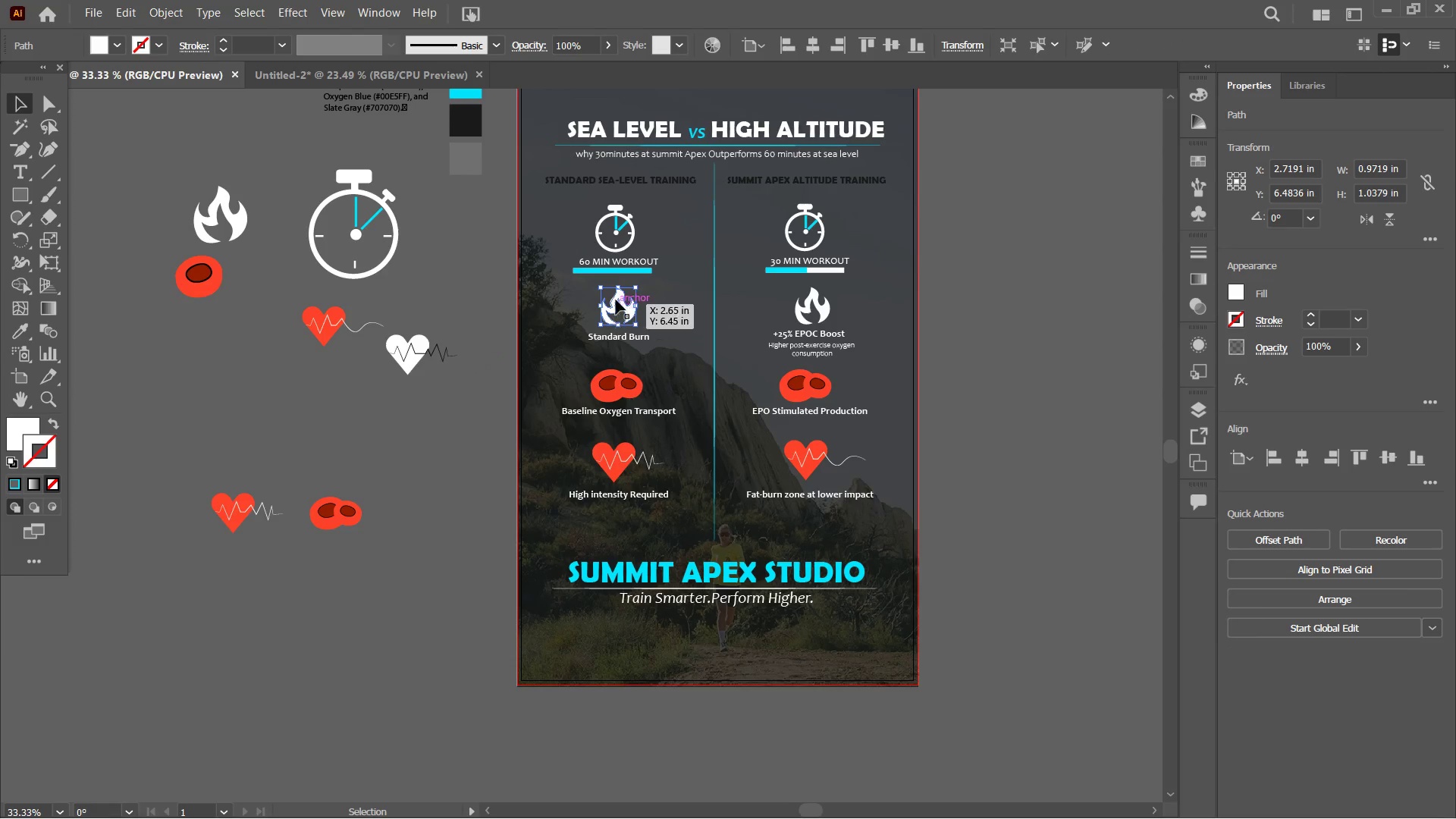 
hold_key(key=ShiftLeft, duration=1.48)
left_click([612, 248])
 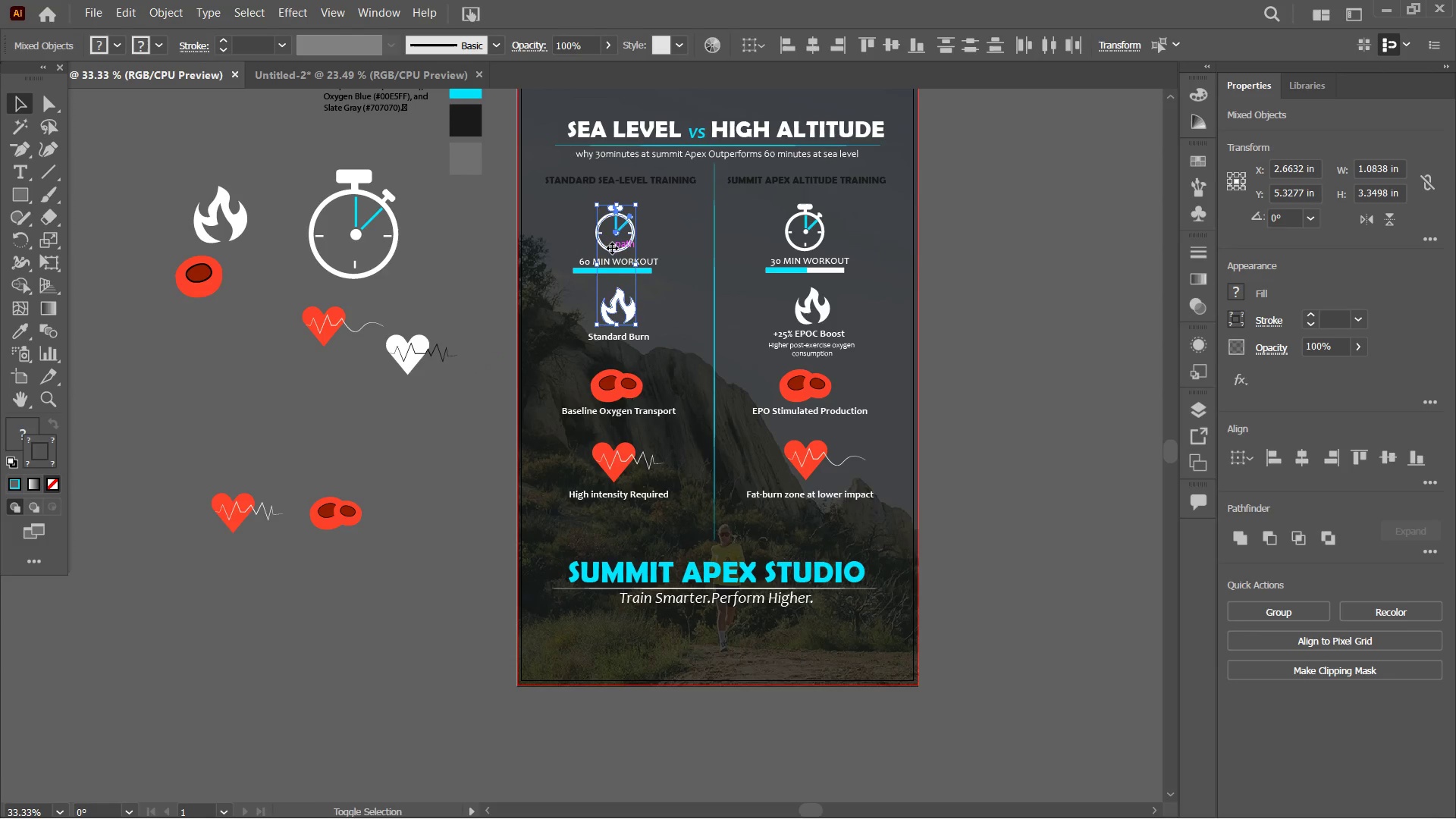 
key(Control+C)
 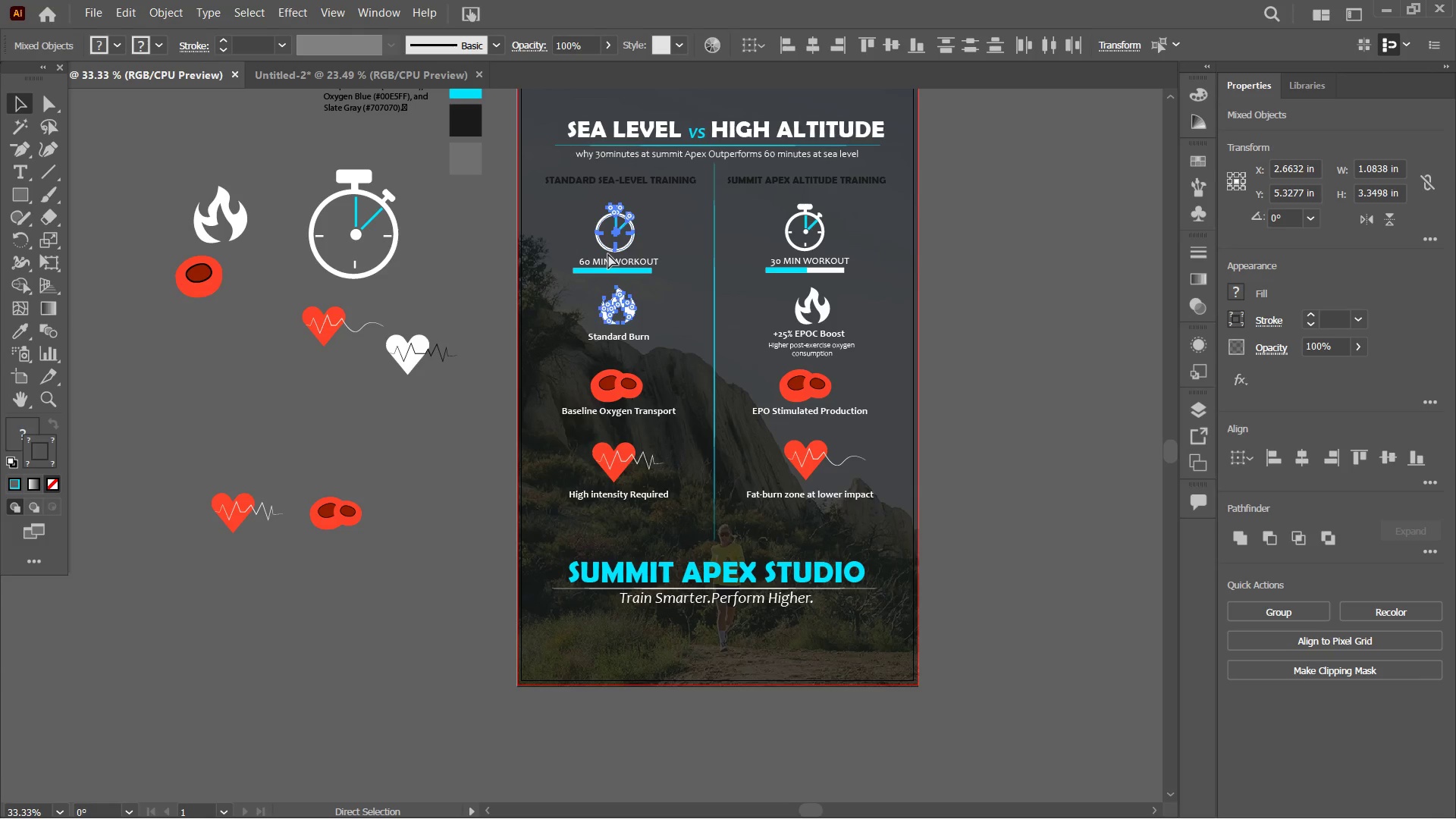 
key(Control+V)
 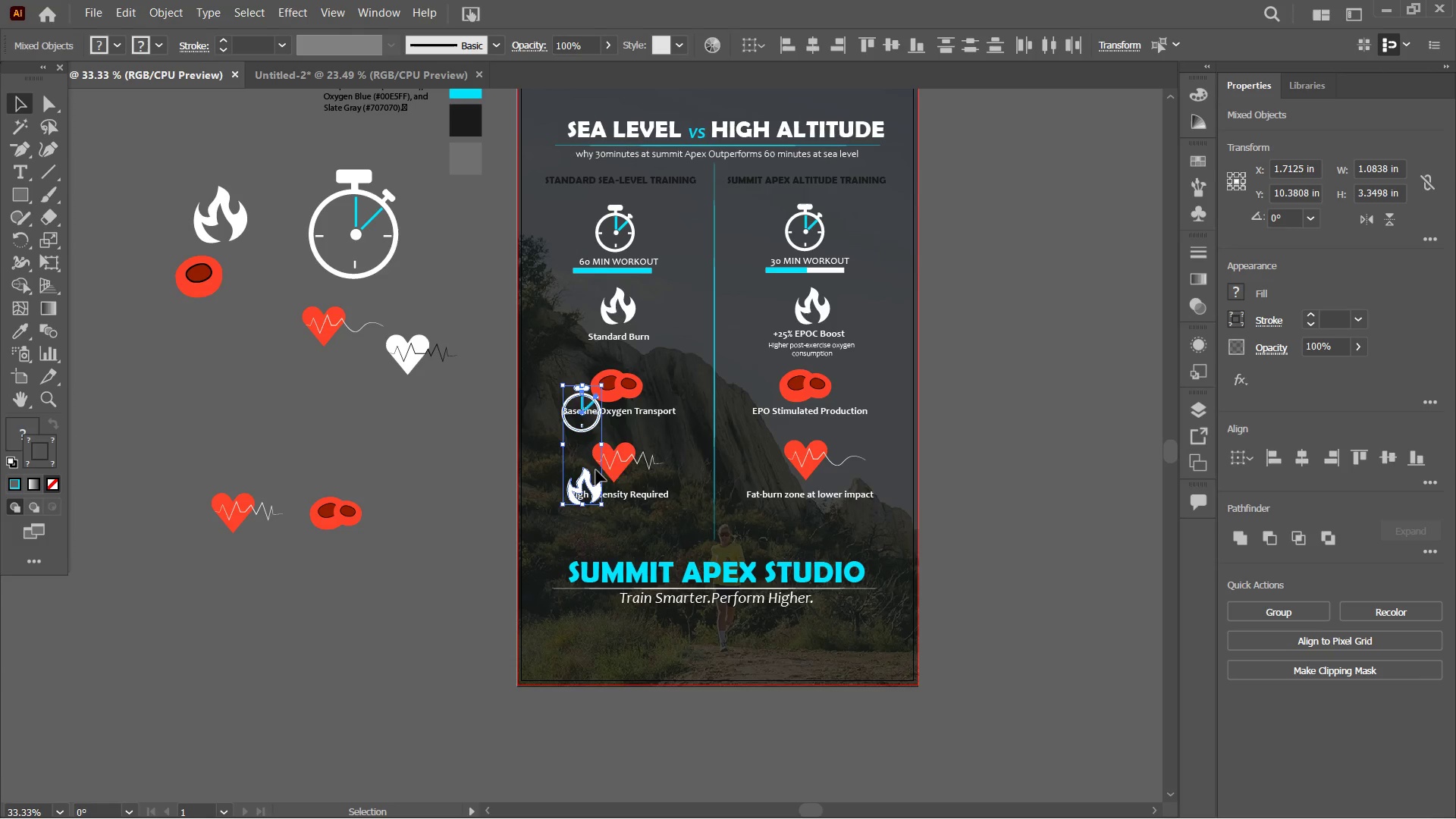 
left_click_drag(start_coordinate=[596, 488], to_coordinate=[303, 546])
 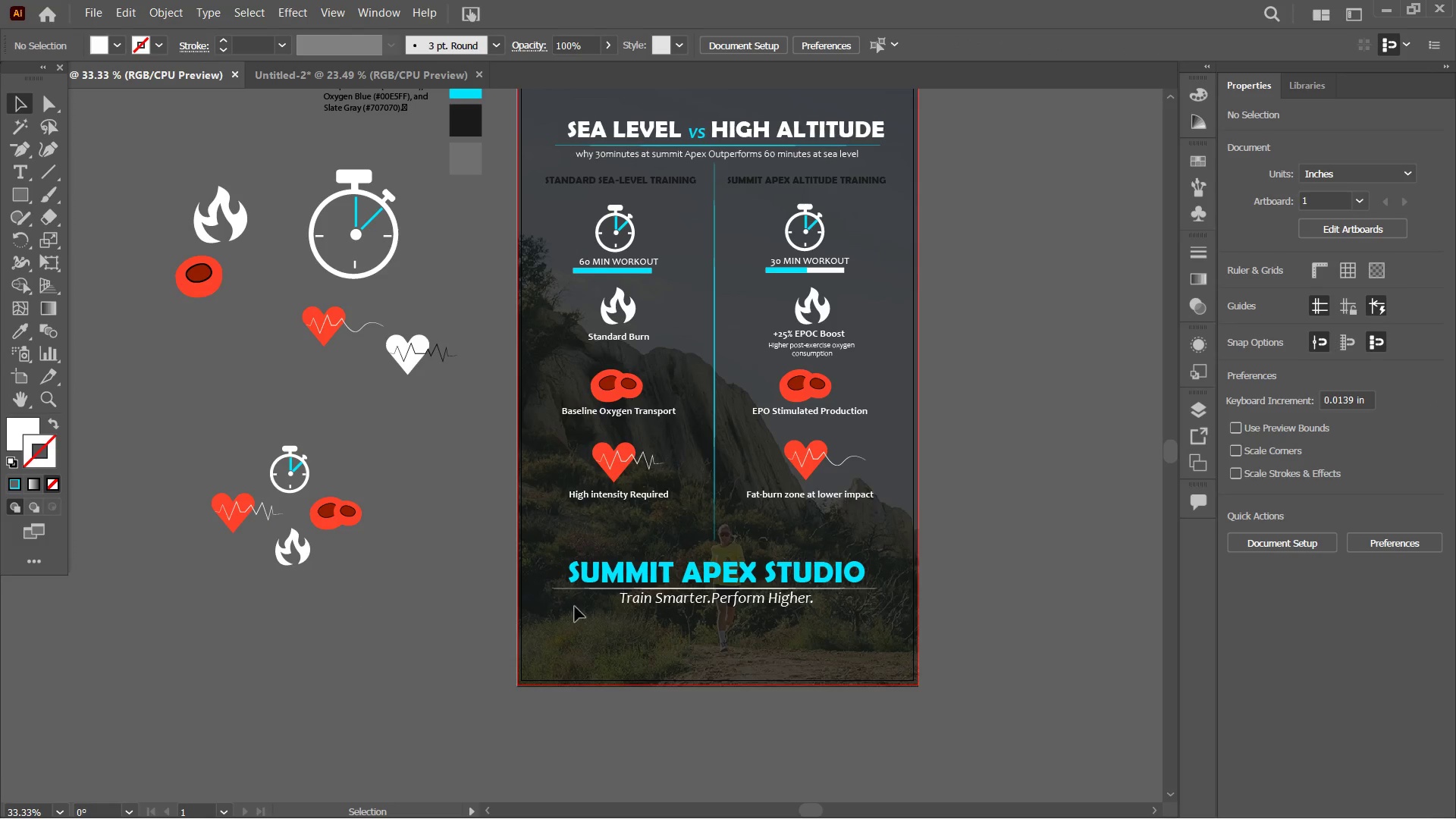 
hold_key(key=Space, duration=1.52)
 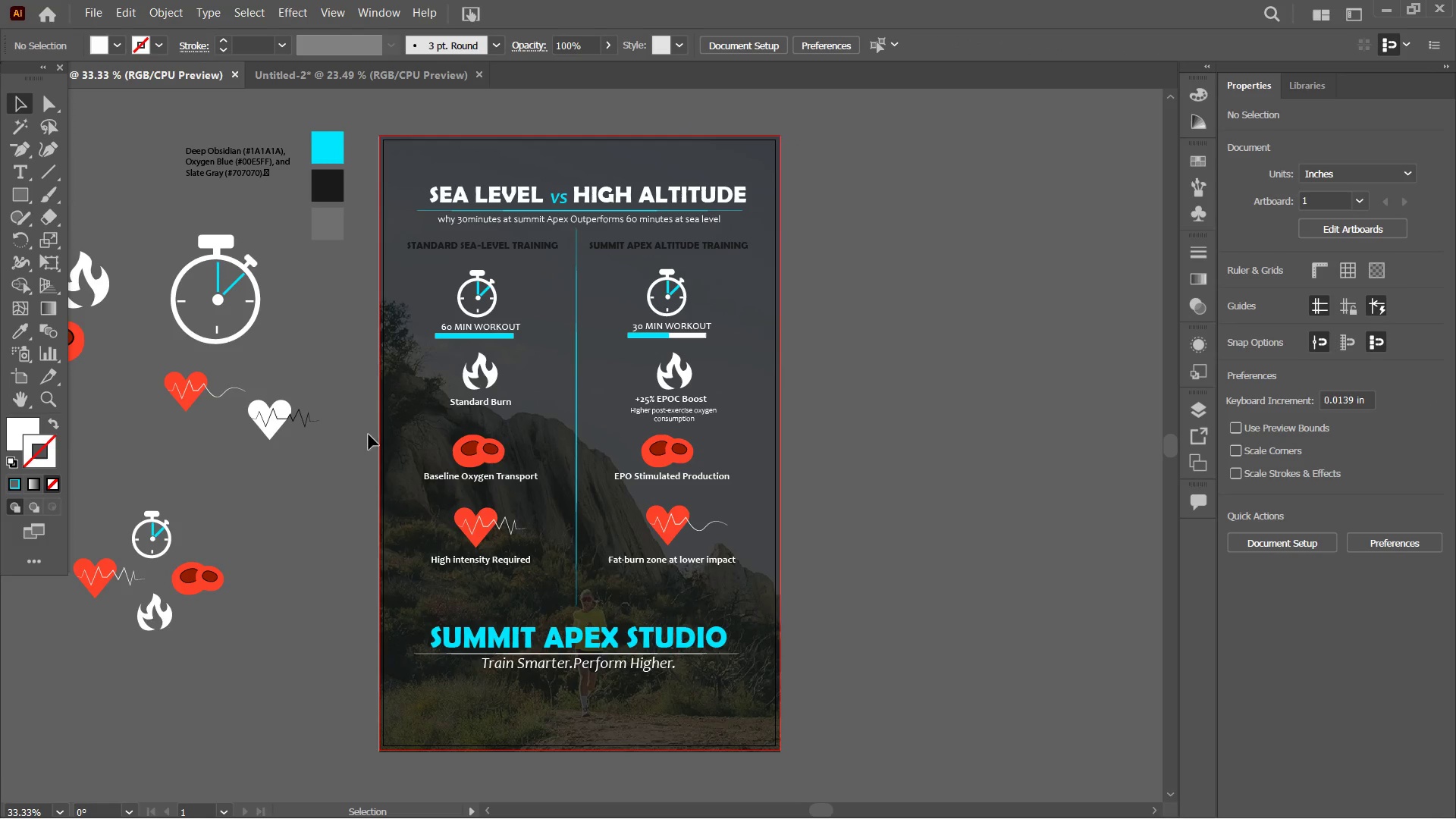 
left_click_drag(start_coordinate=[744, 578], to_coordinate=[606, 642])
 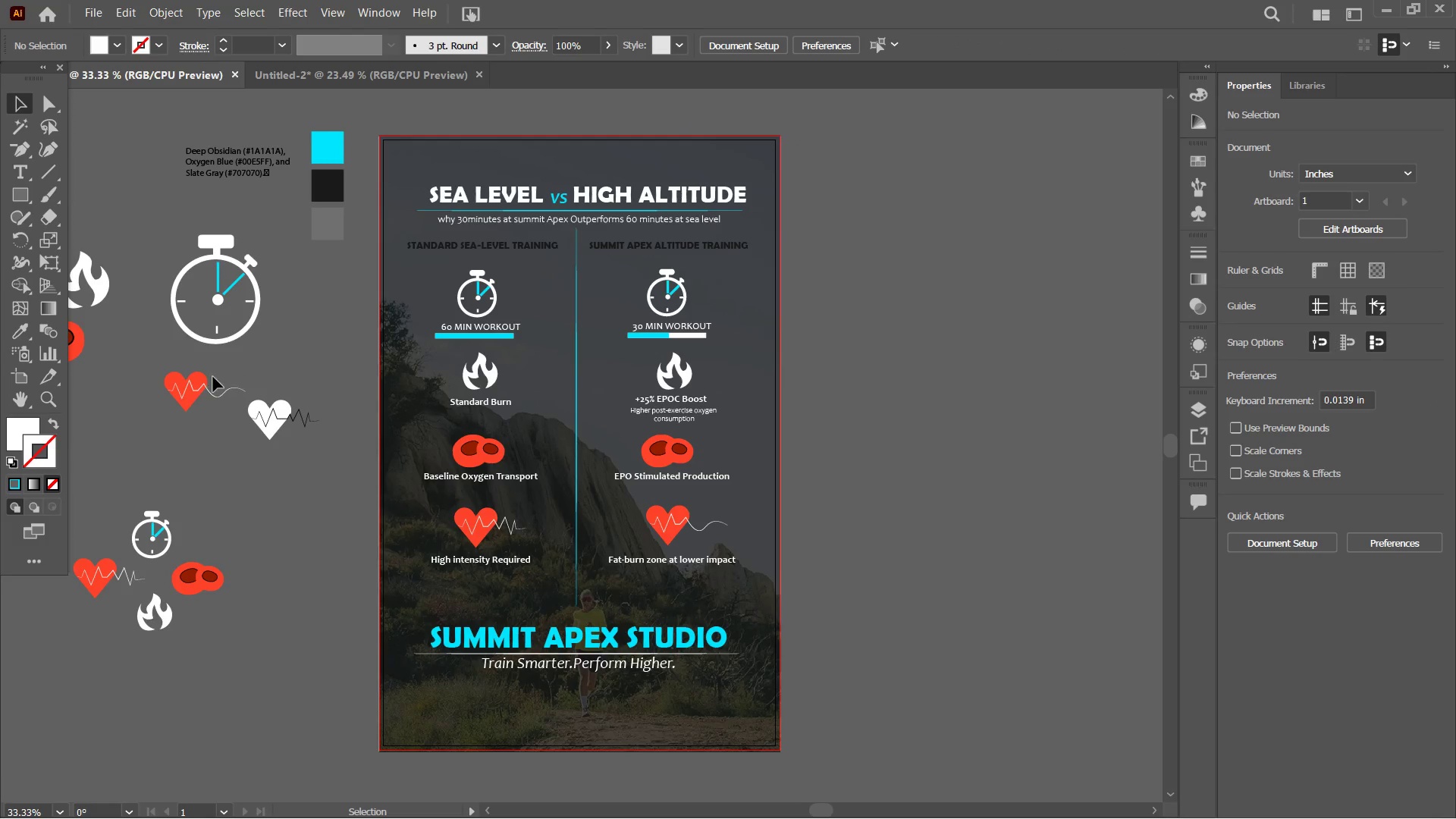 
key(Space)
 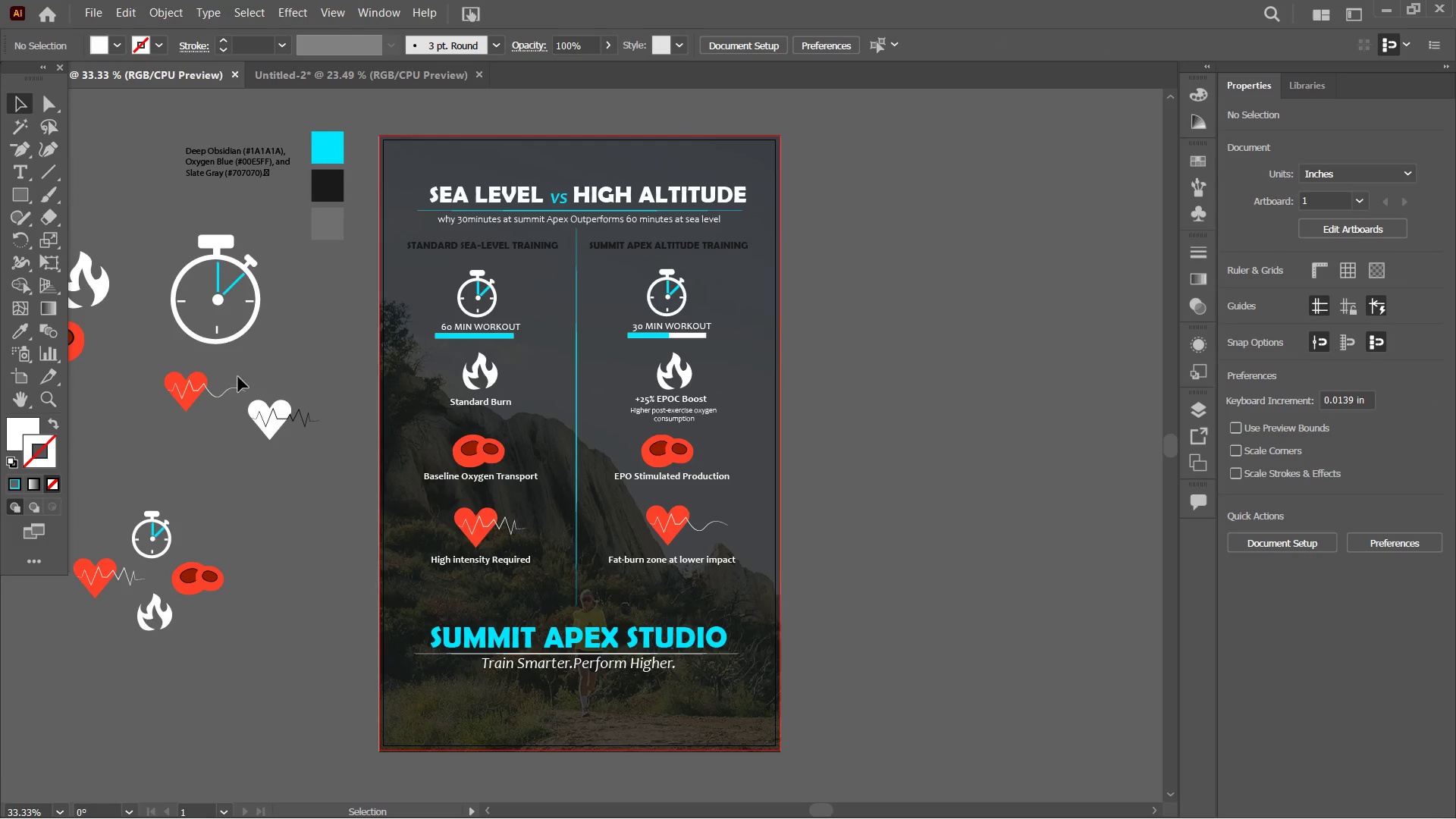 
hold_key(key=Space, duration=0.83)
 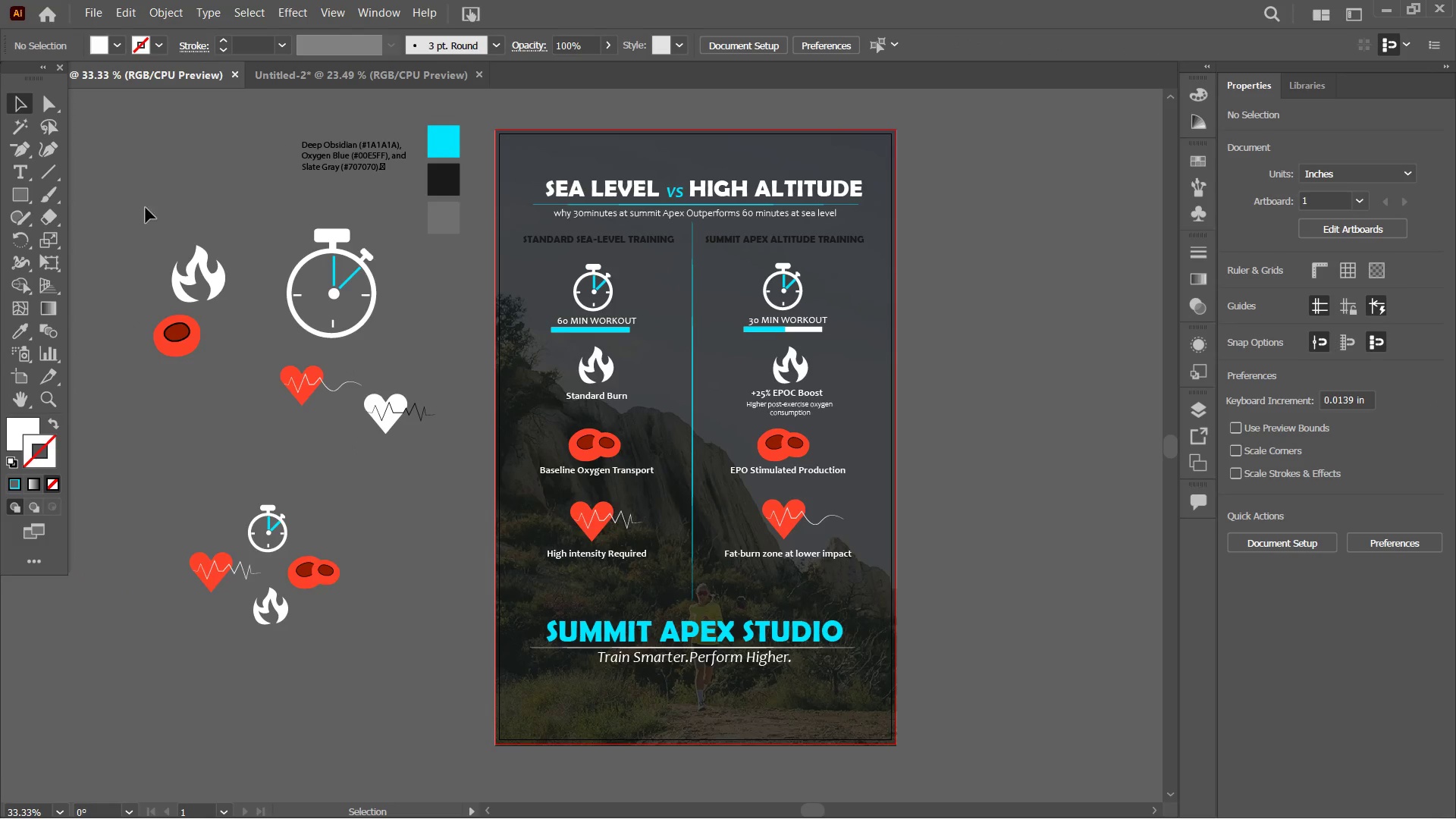 
left_click_drag(start_coordinate=[268, 510], to_coordinate=[384, 504])
 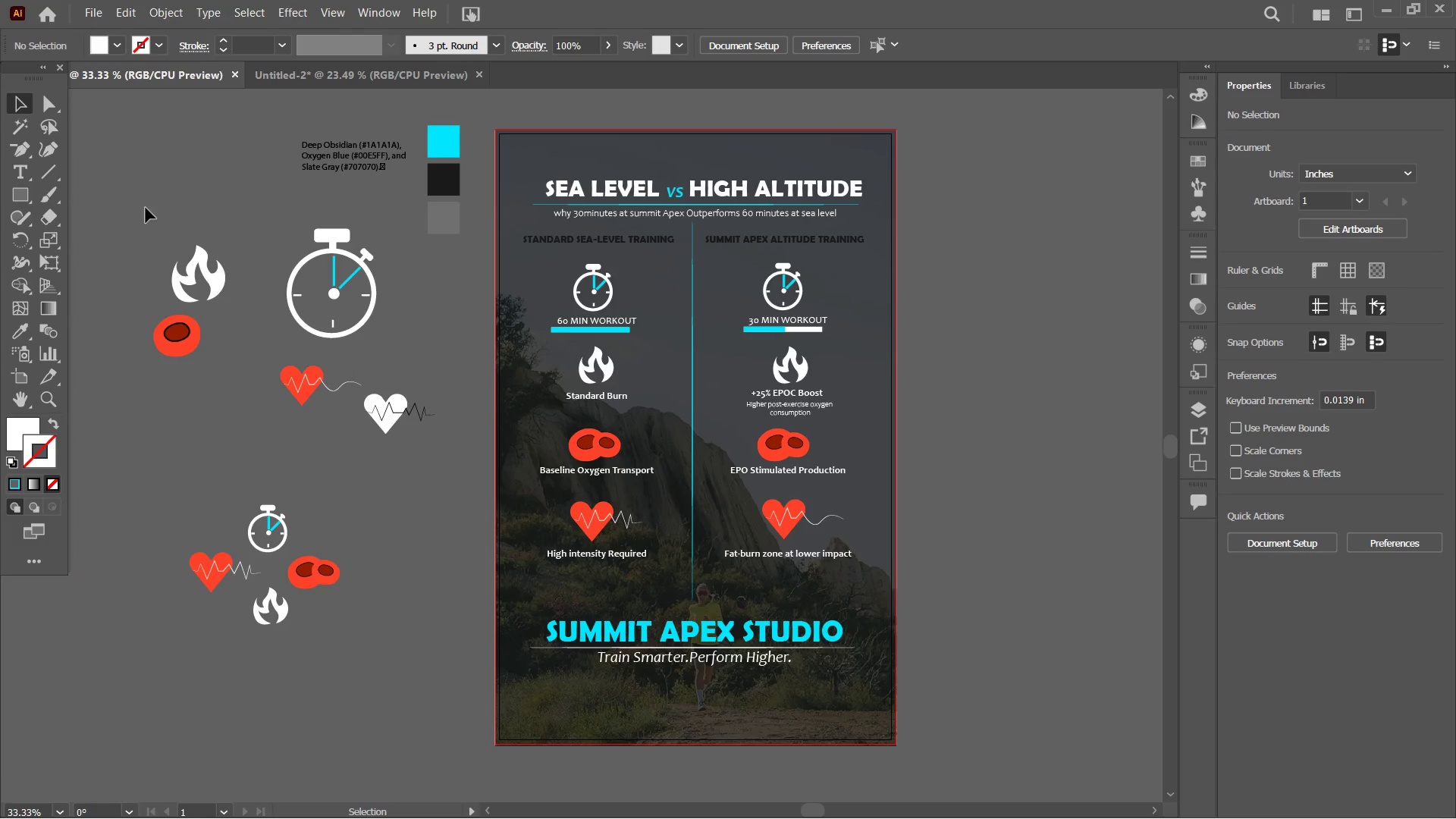 
left_click_drag(start_coordinate=[142, 217], to_coordinate=[434, 435])
 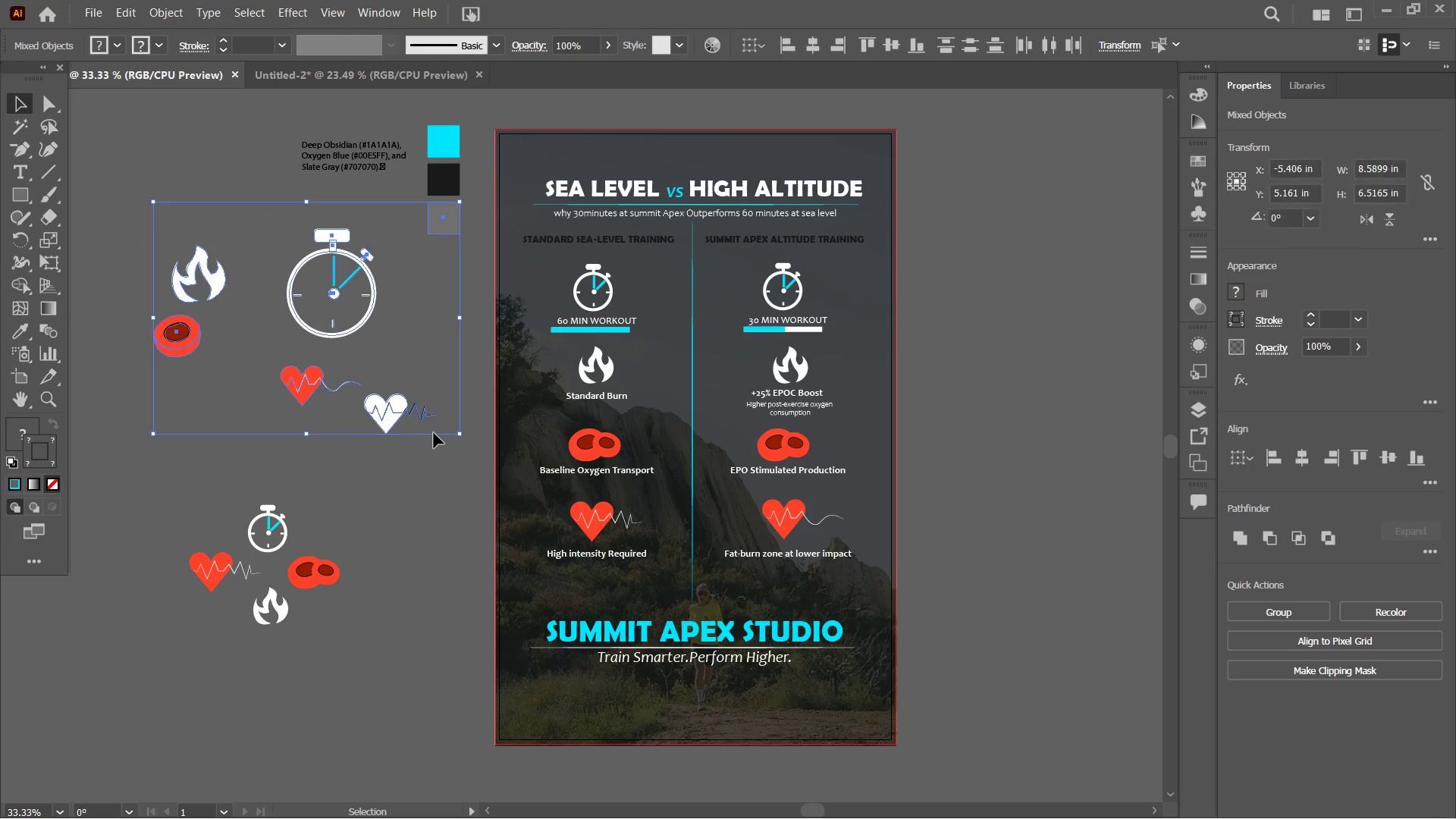 
key(Backspace)
 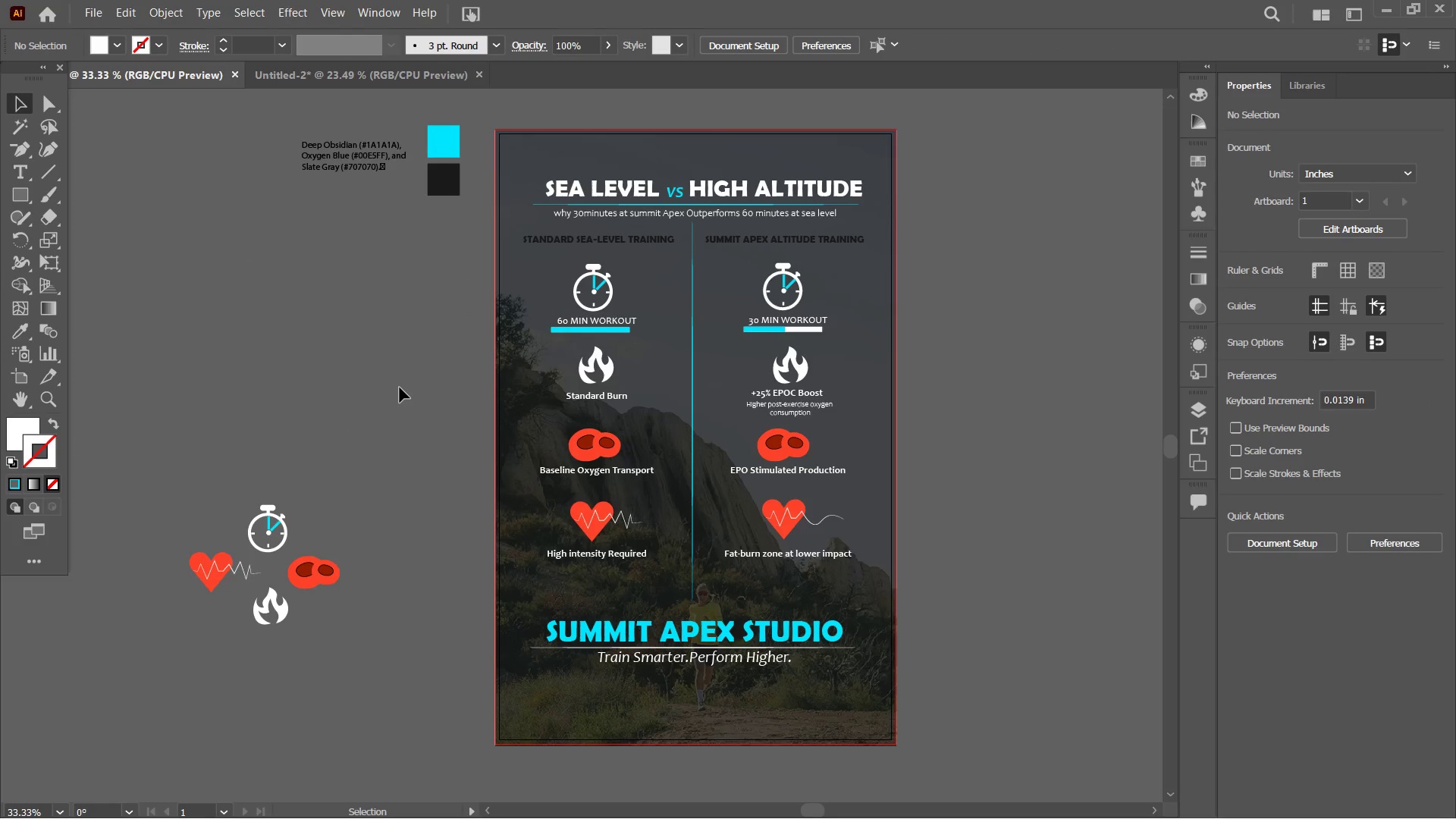 
scroll: coordinate [402, 388], scroll_direction: up, amount: 2.0
 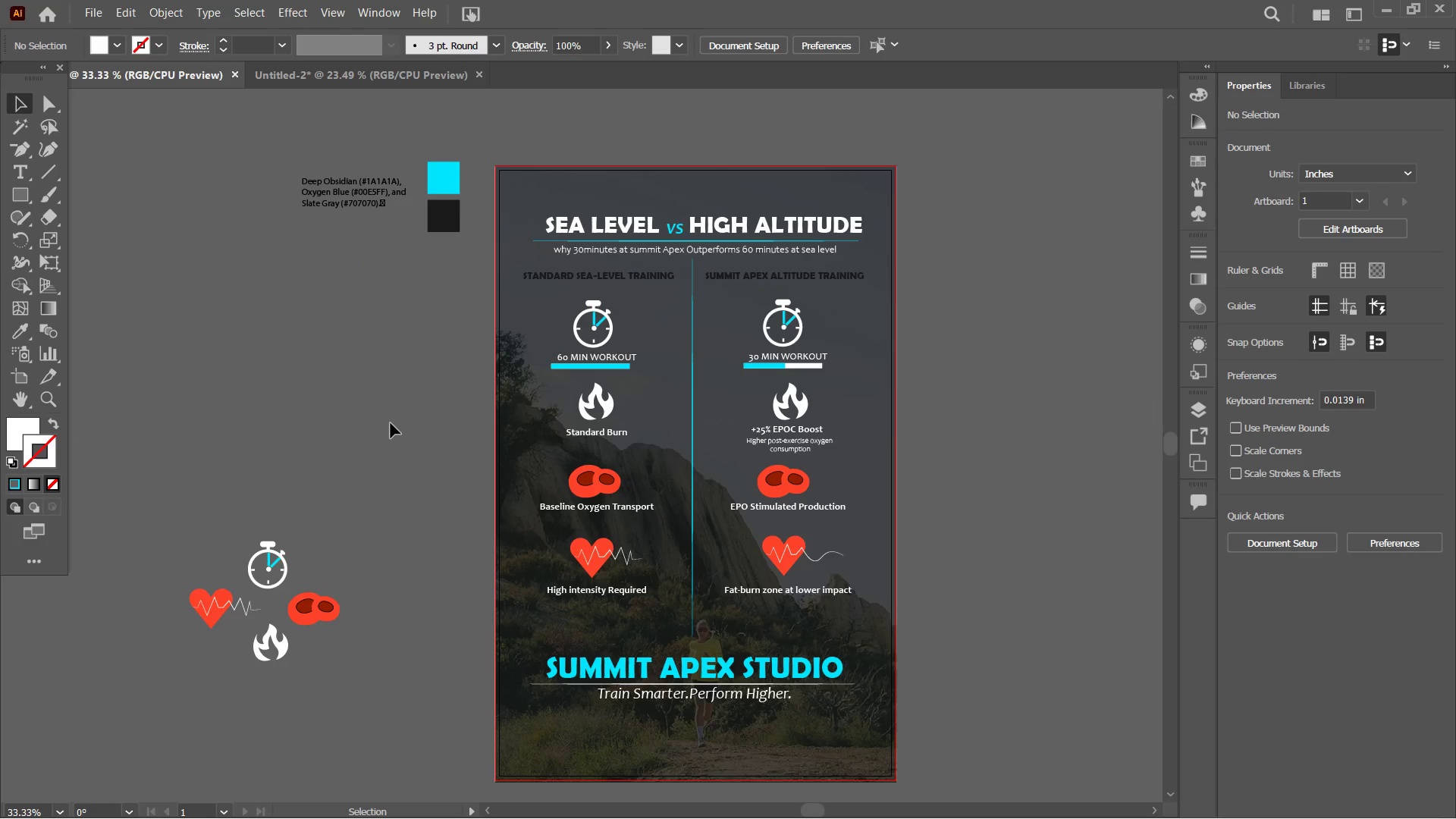 
scroll: coordinate [391, 423], scroll_direction: down, amount: 1.0
 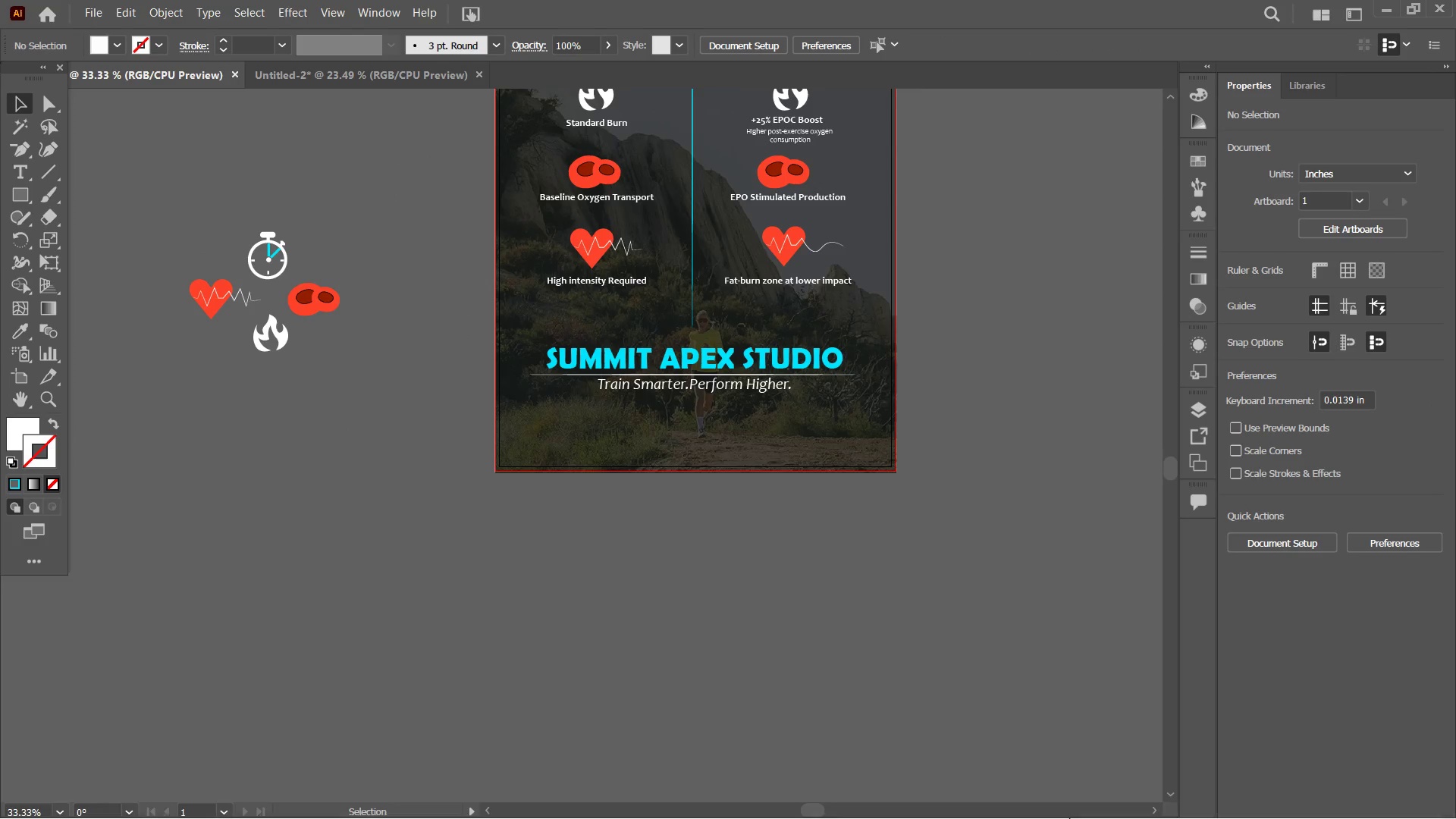 